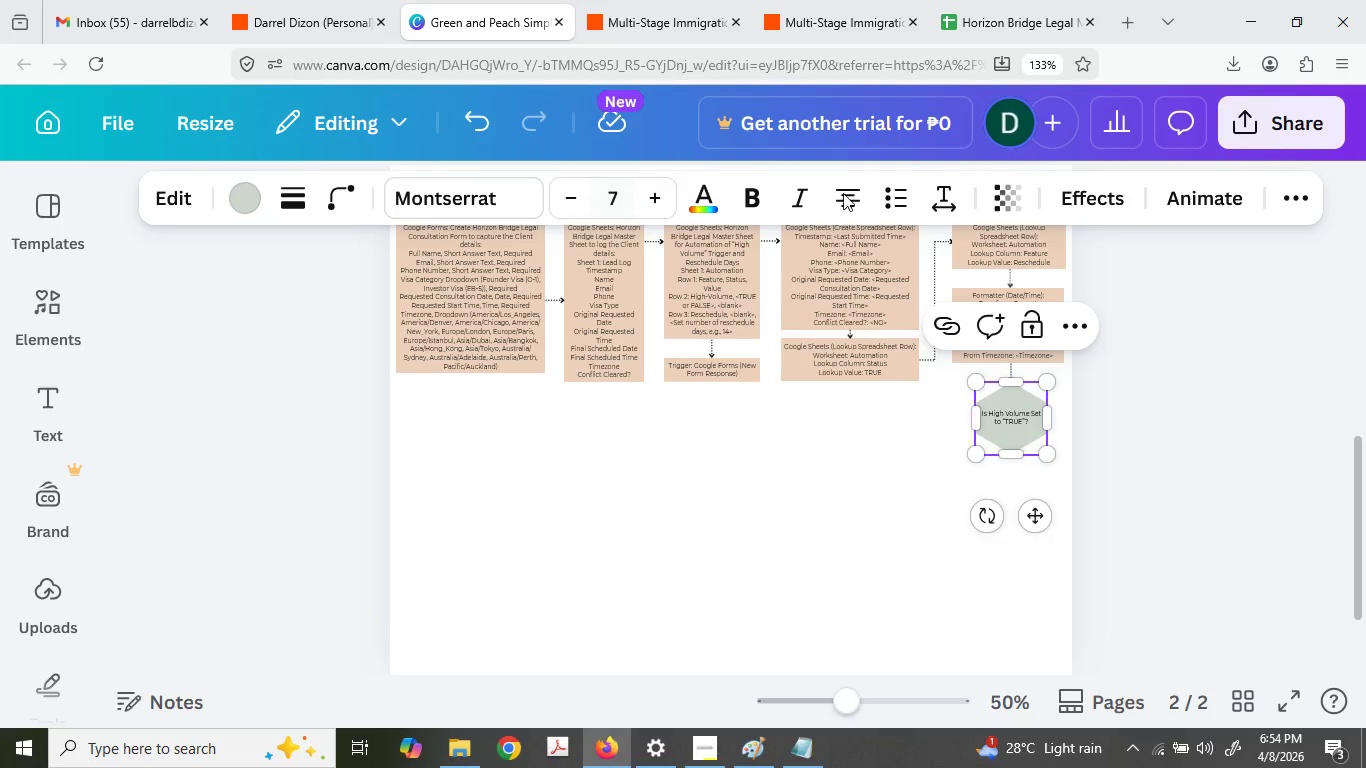 
hold_key(key=ControlLeft, duration=0.61)
 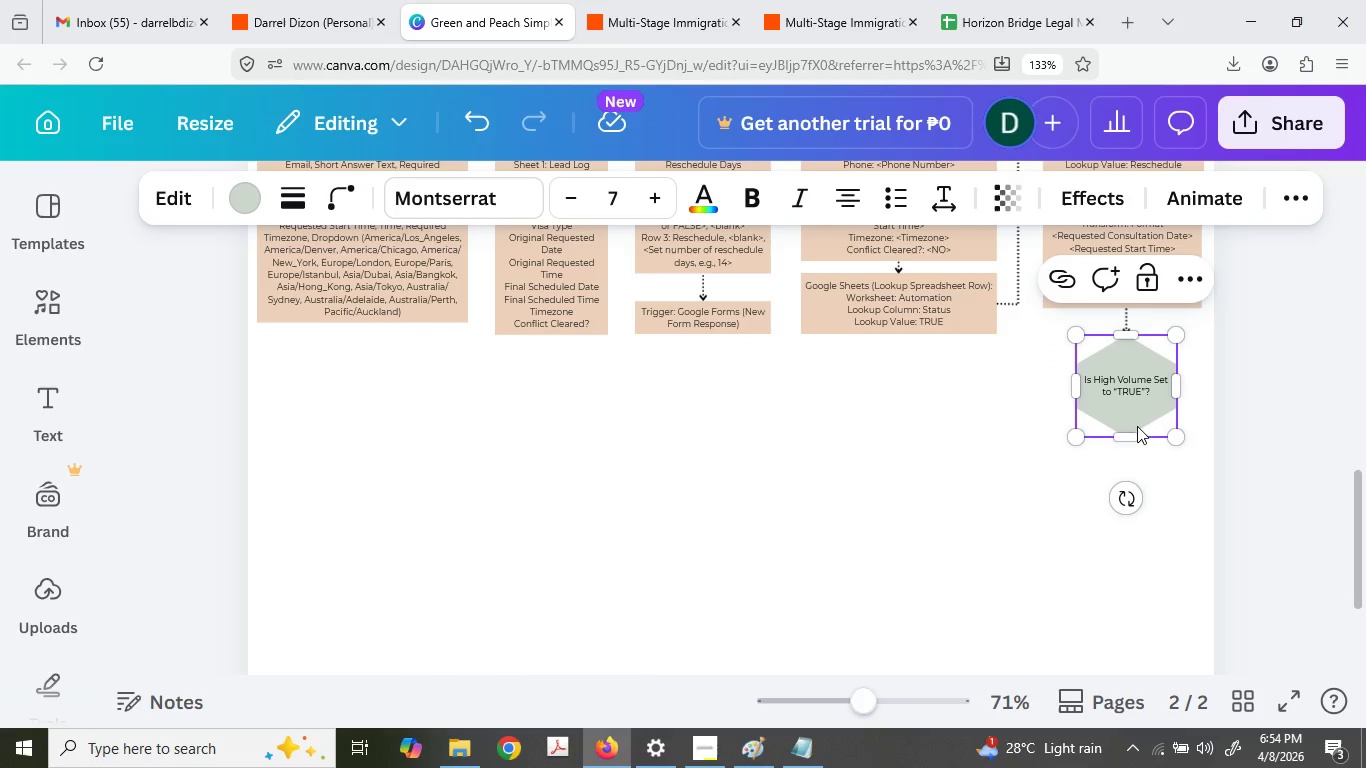 
left_click_drag(start_coordinate=[1137, 431], to_coordinate=[1138, 389])
 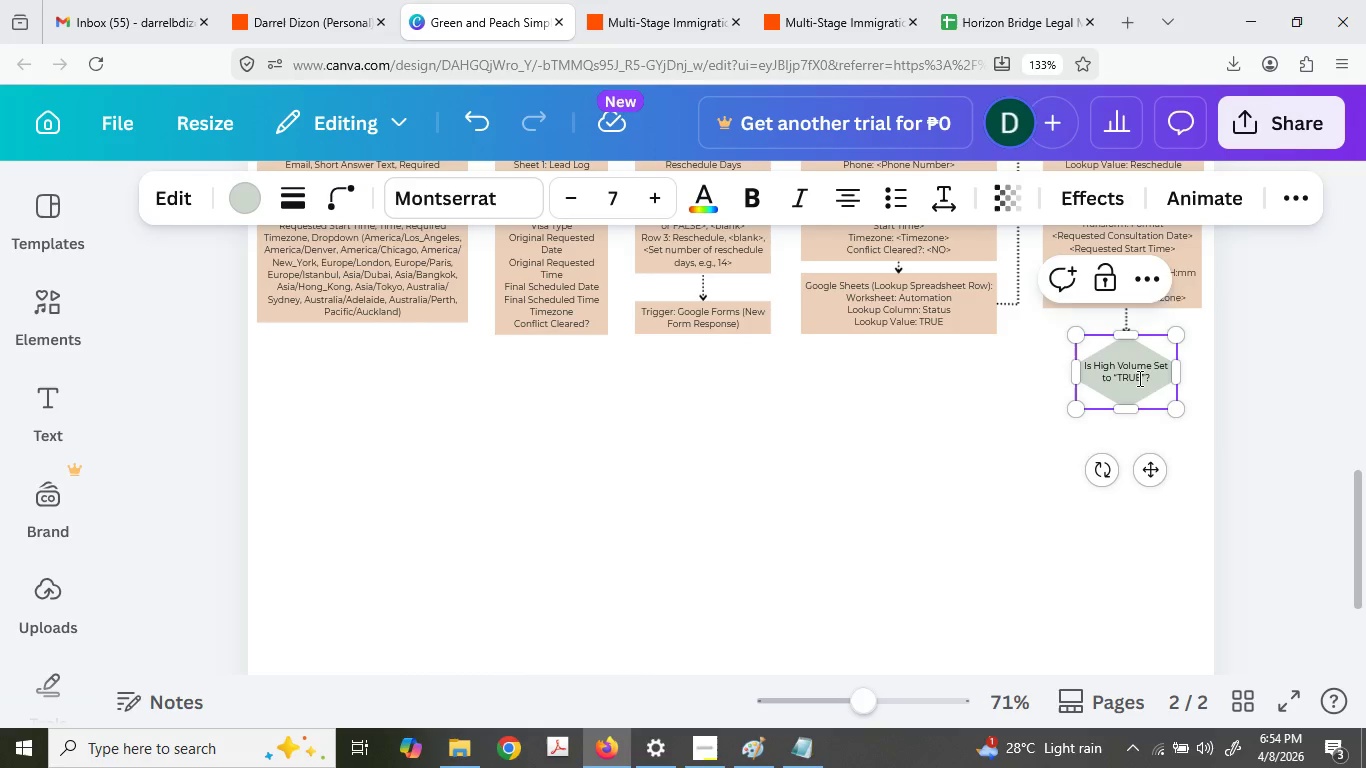 
scroll: coordinate [1050, 495], scroll_direction: up, amount: 3.0
 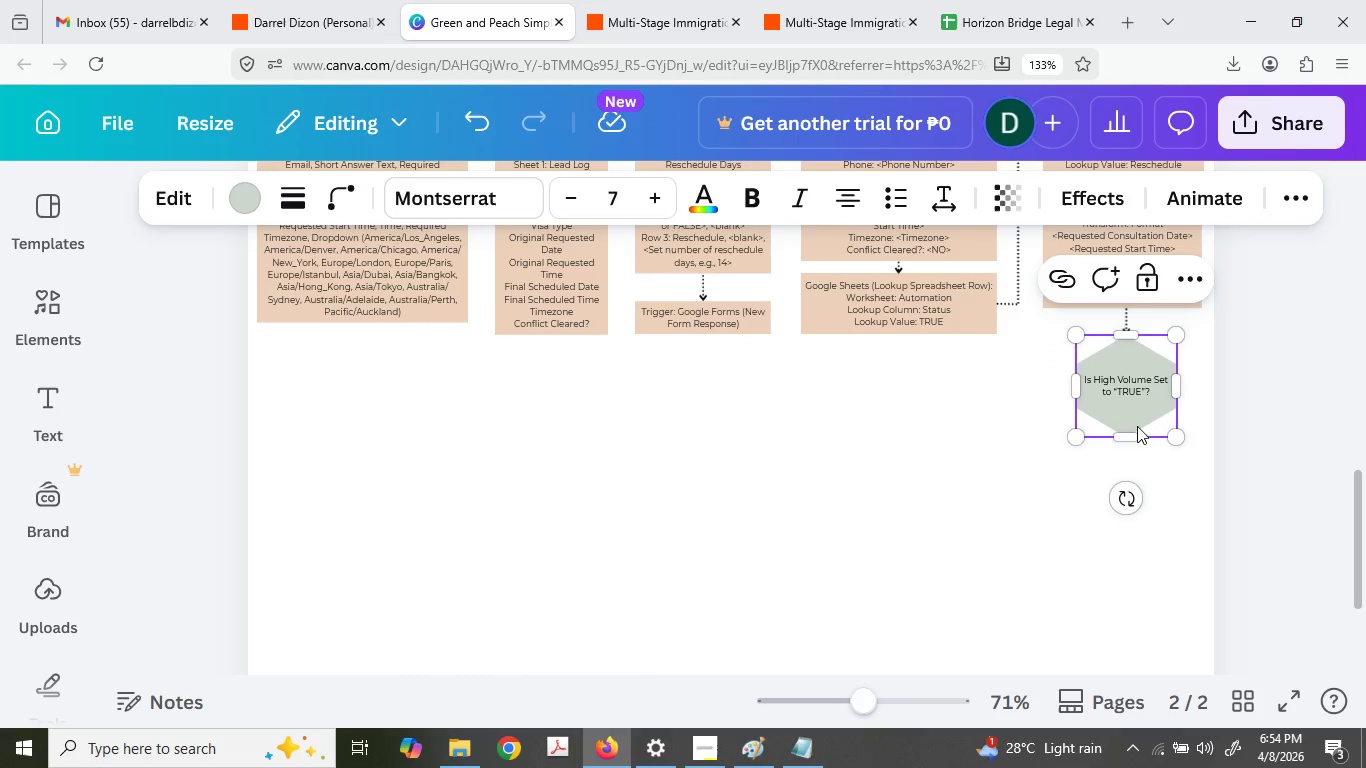 
double_click([1139, 387])
 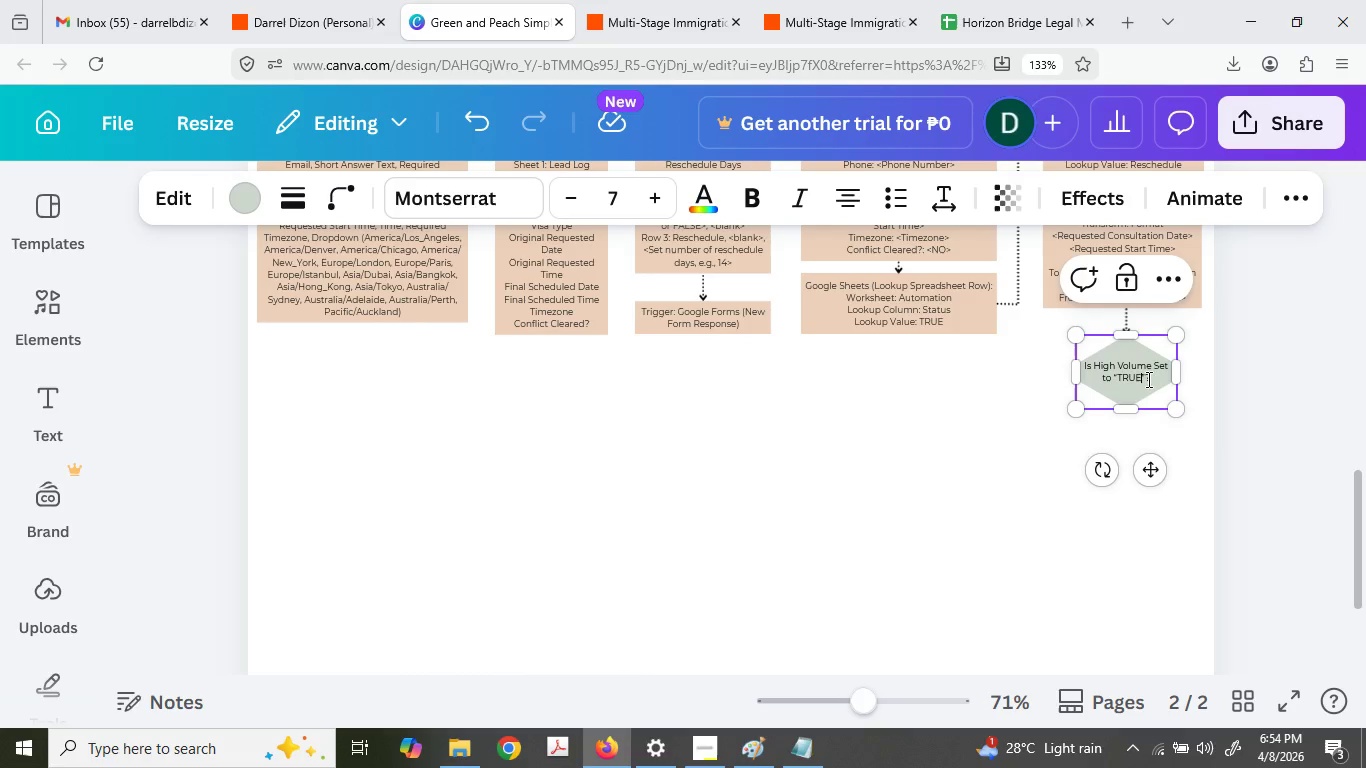 
double_click([1153, 378])
 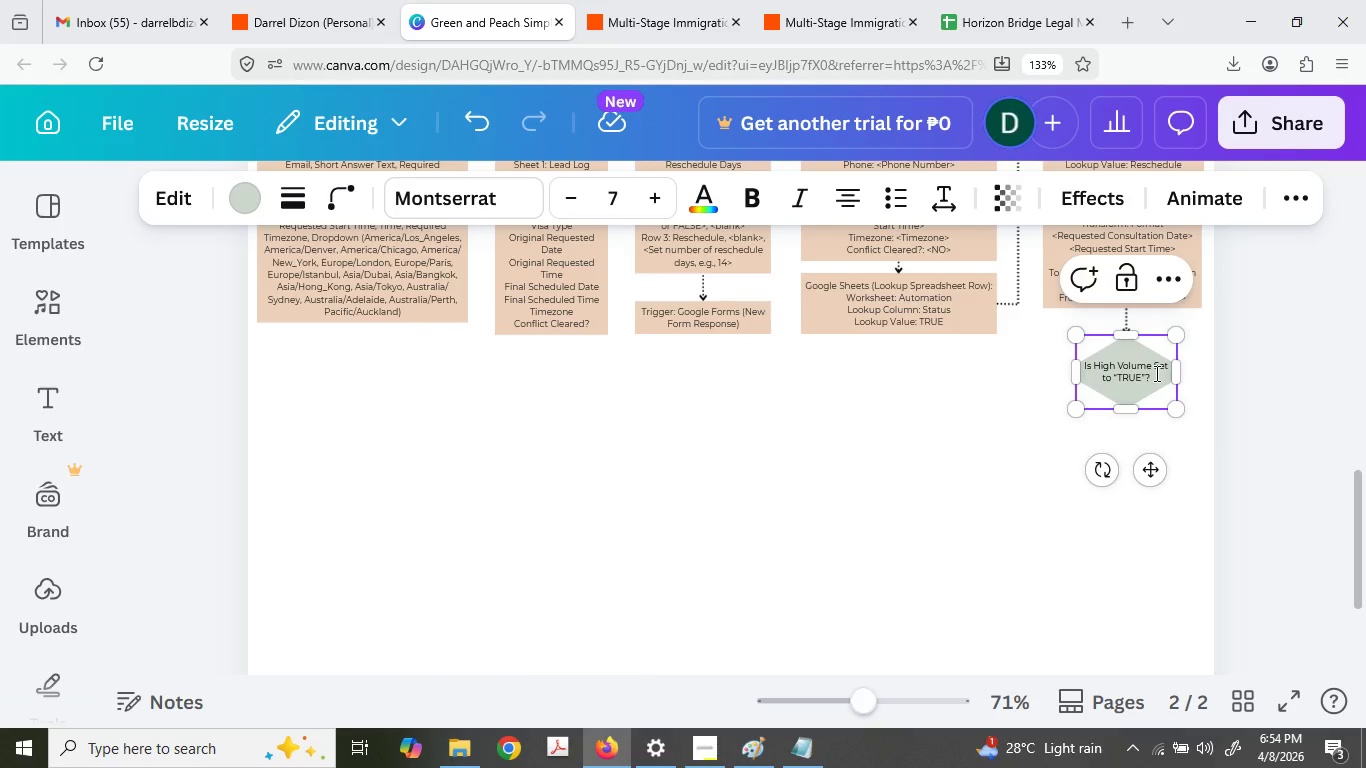 
key(Delete)
 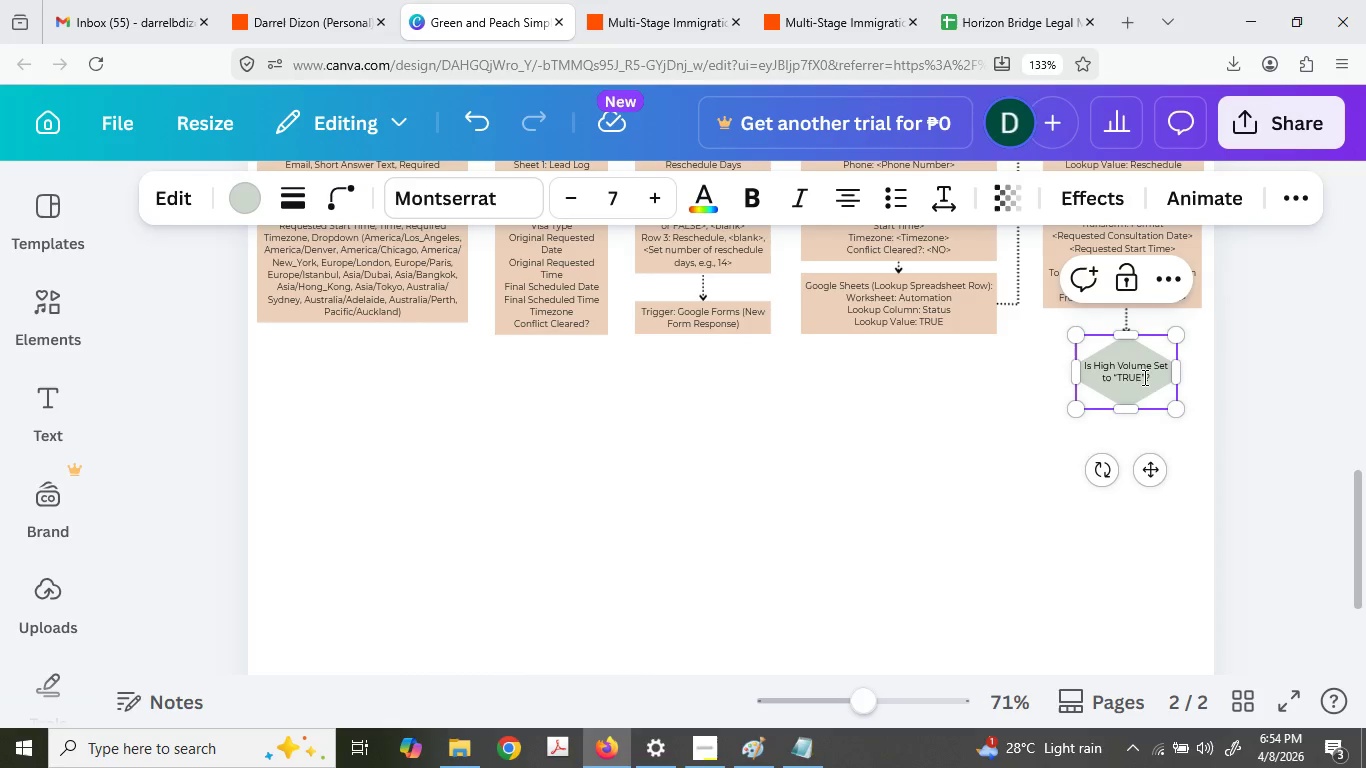 
left_click([992, 425])
 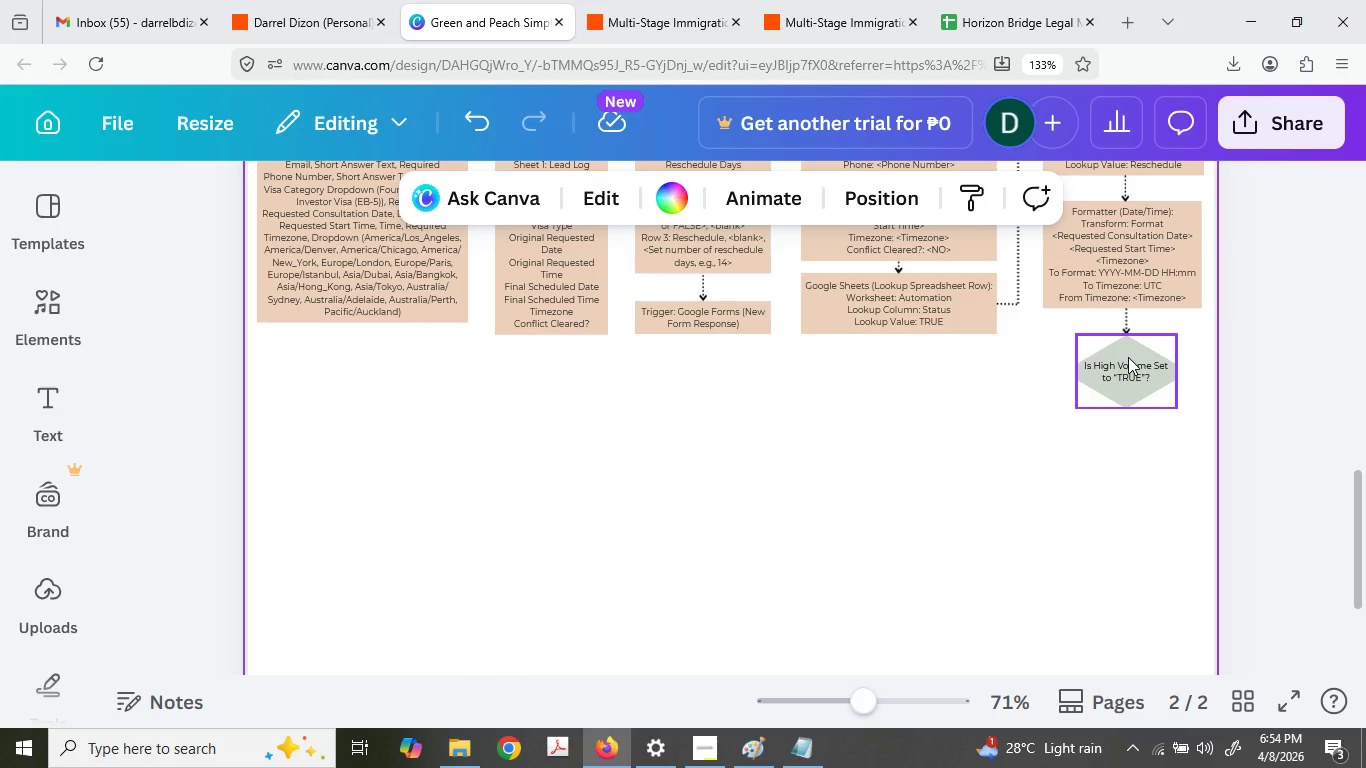 
left_click([1128, 357])
 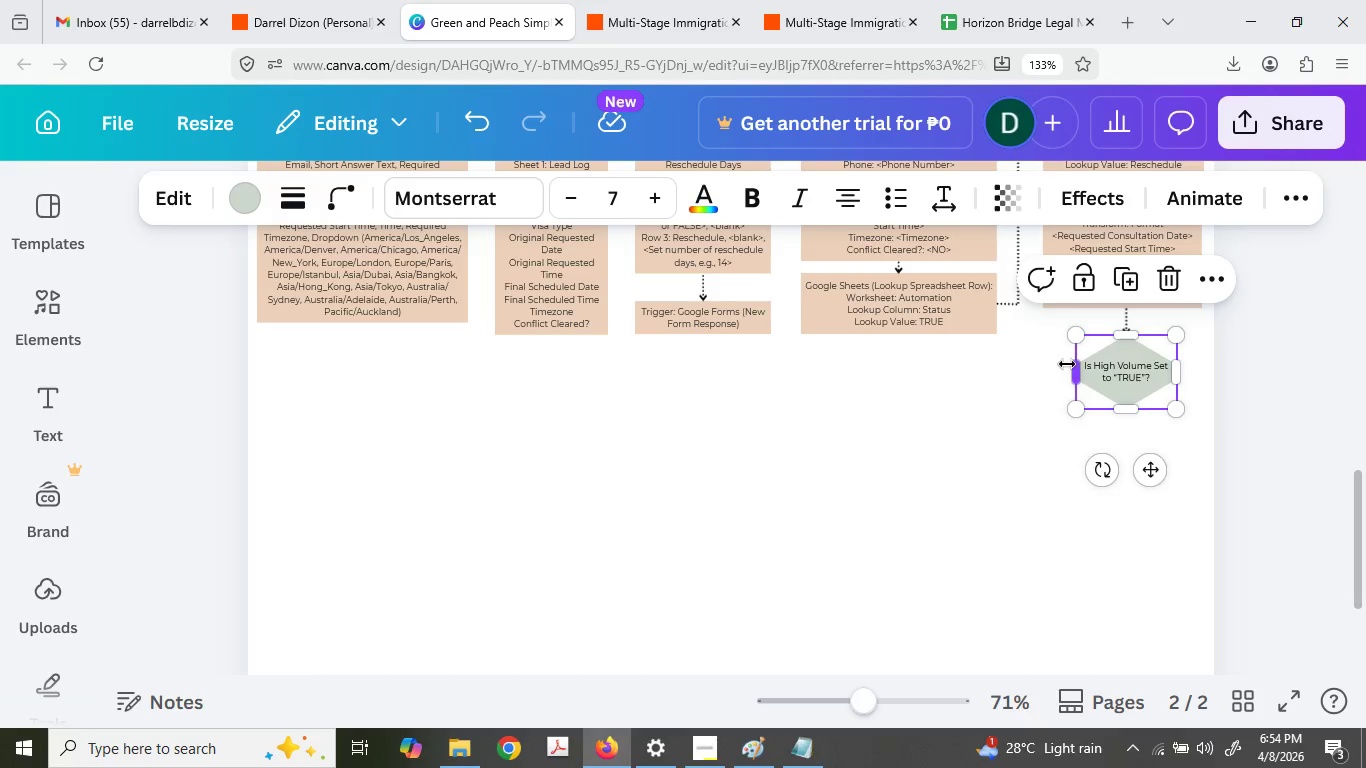 
left_click_drag(start_coordinate=[1083, 369], to_coordinate=[1053, 371])
 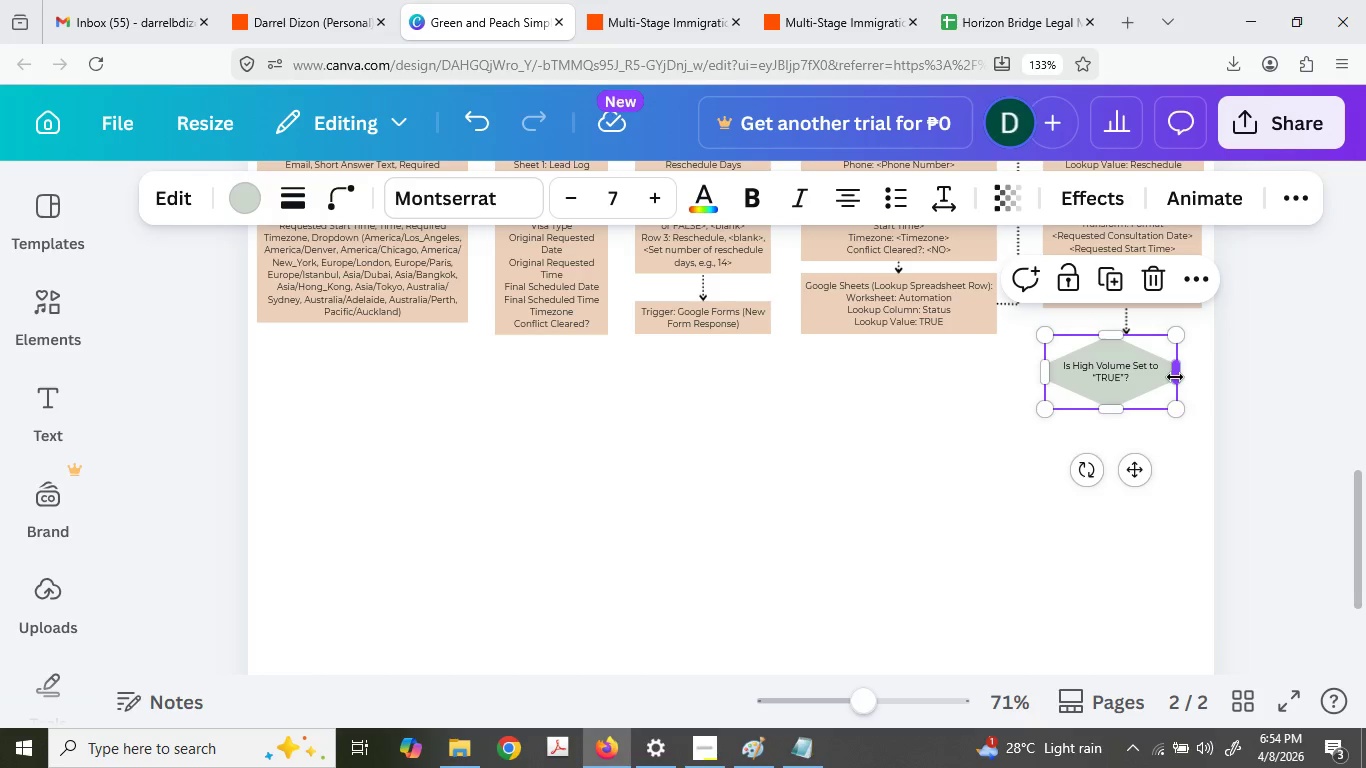 
left_click_drag(start_coordinate=[1175, 377], to_coordinate=[1199, 377])
 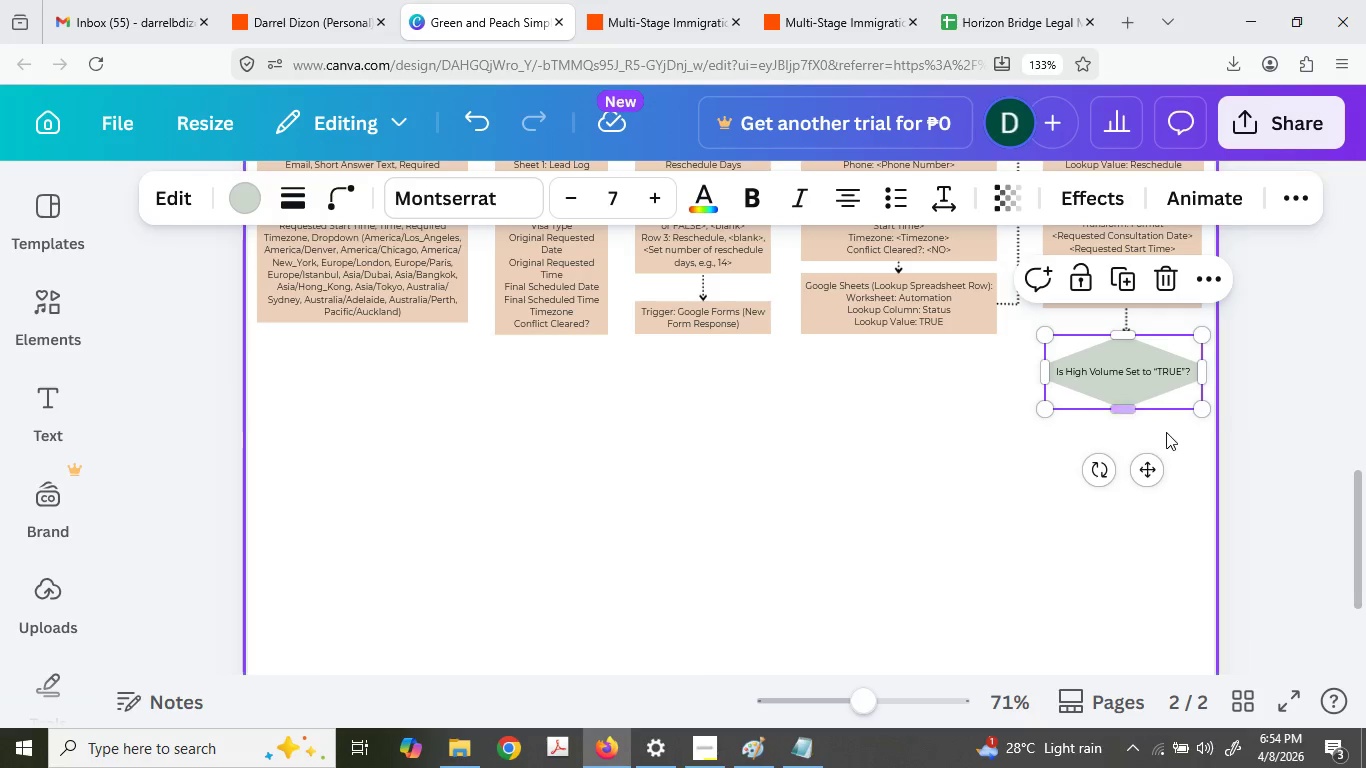 
left_click([1156, 451])
 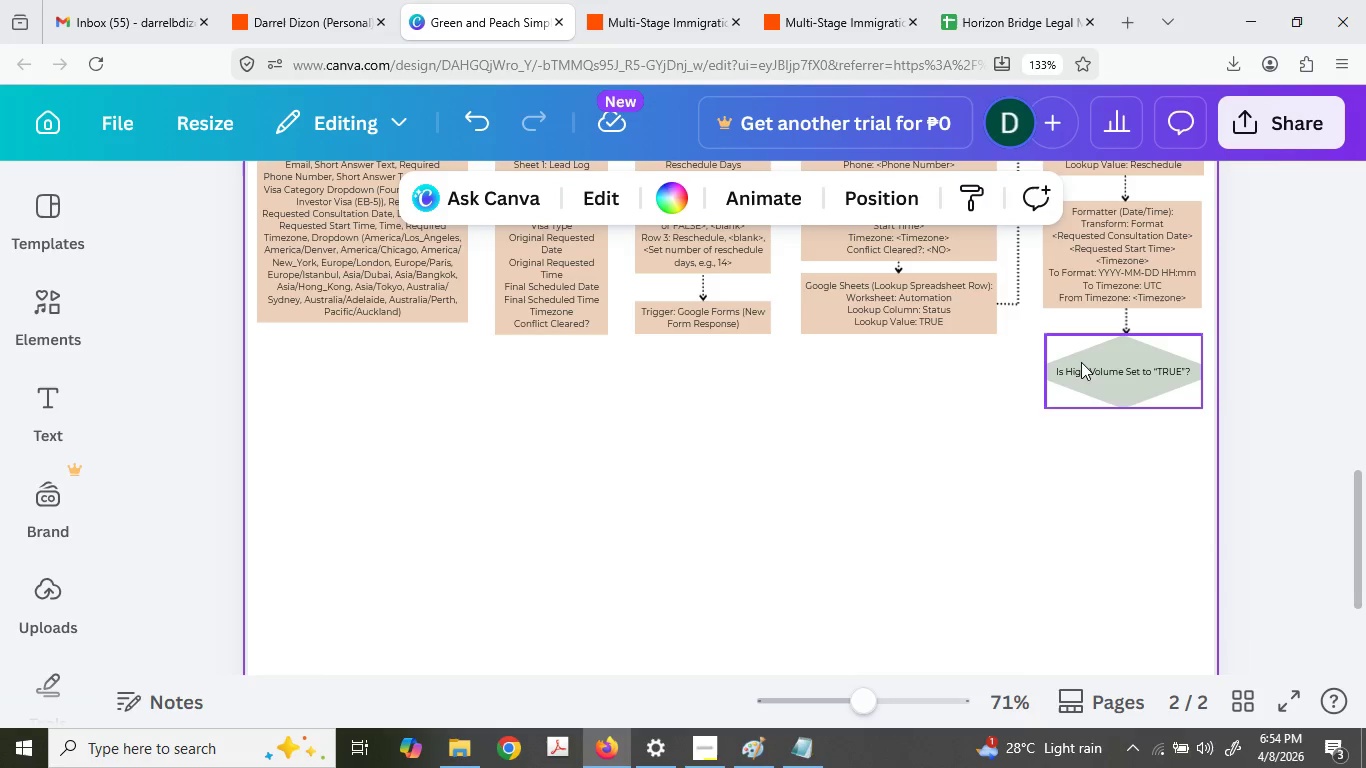 
key(Control+ControlLeft)
 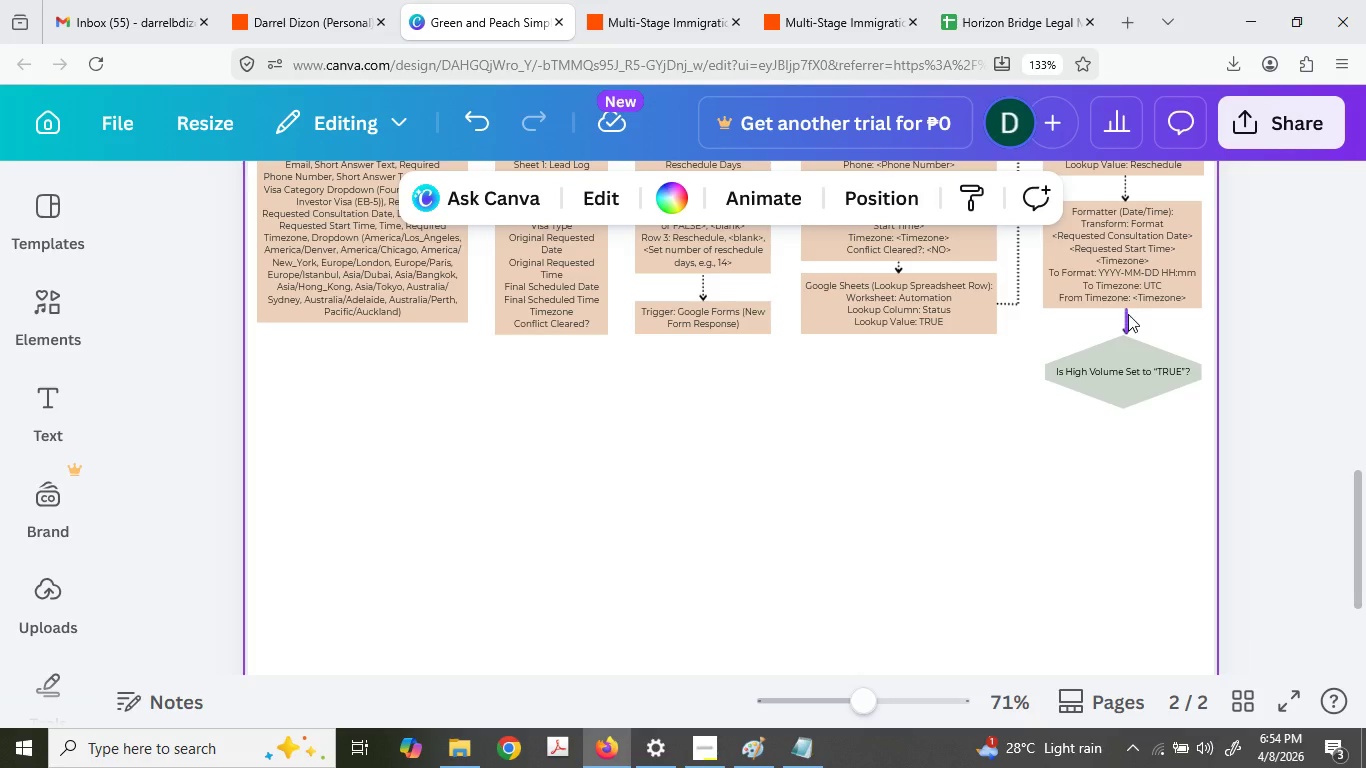 
left_click([1128, 314])
 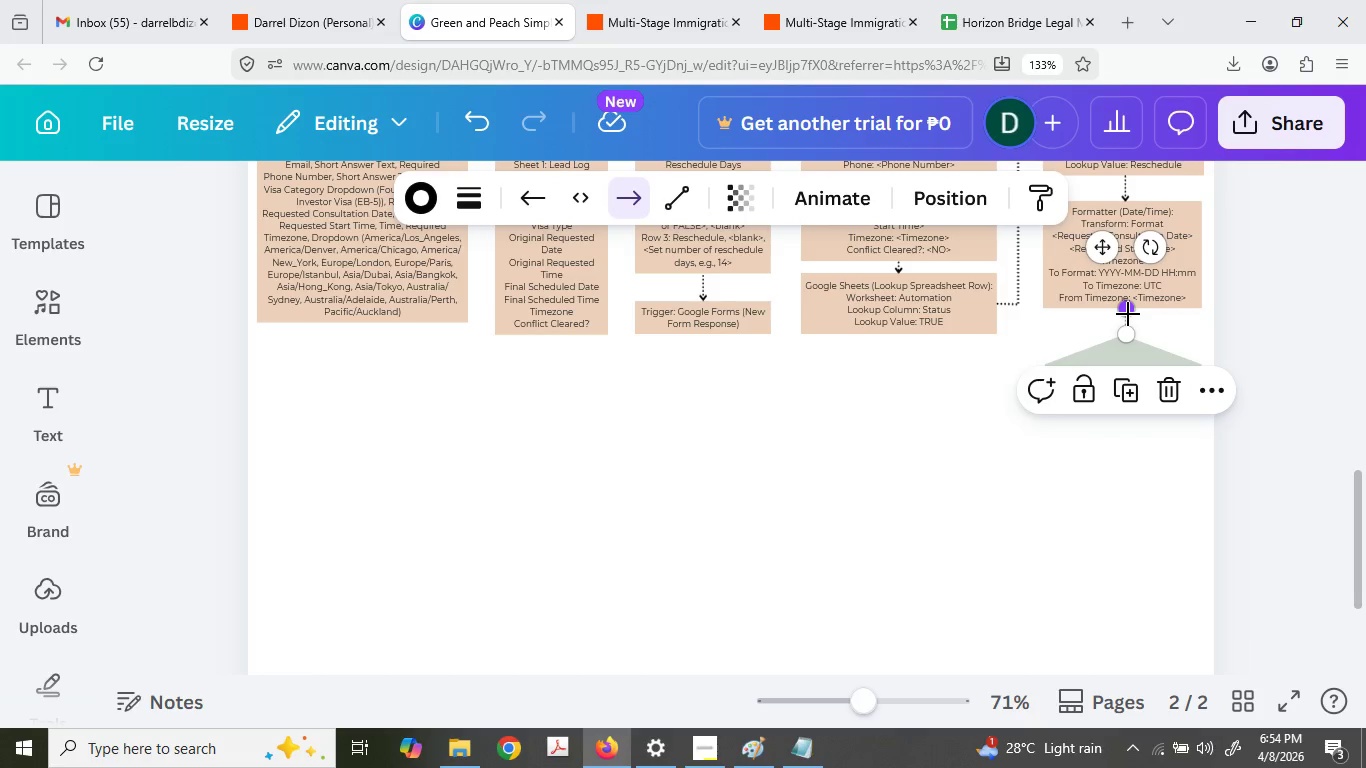 
key(Control+C)
 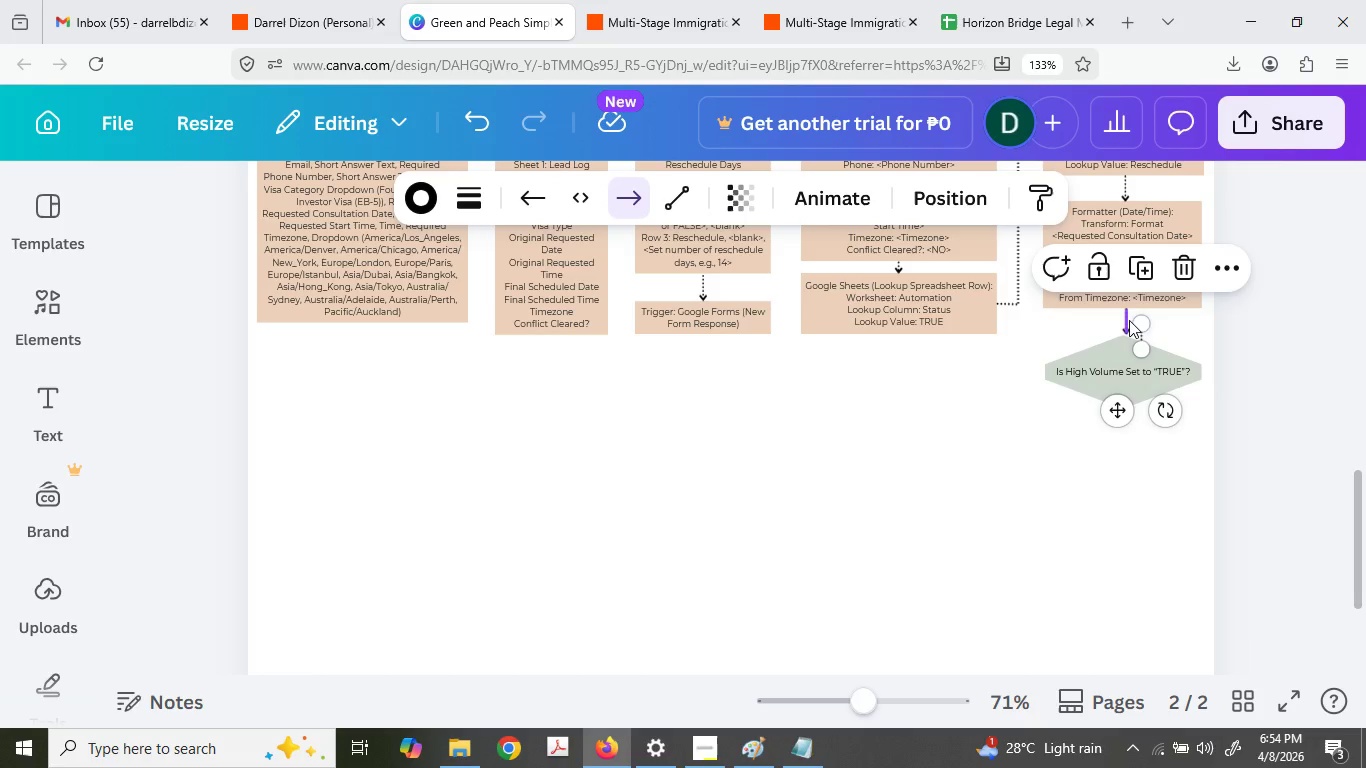 
key(Control+V)
 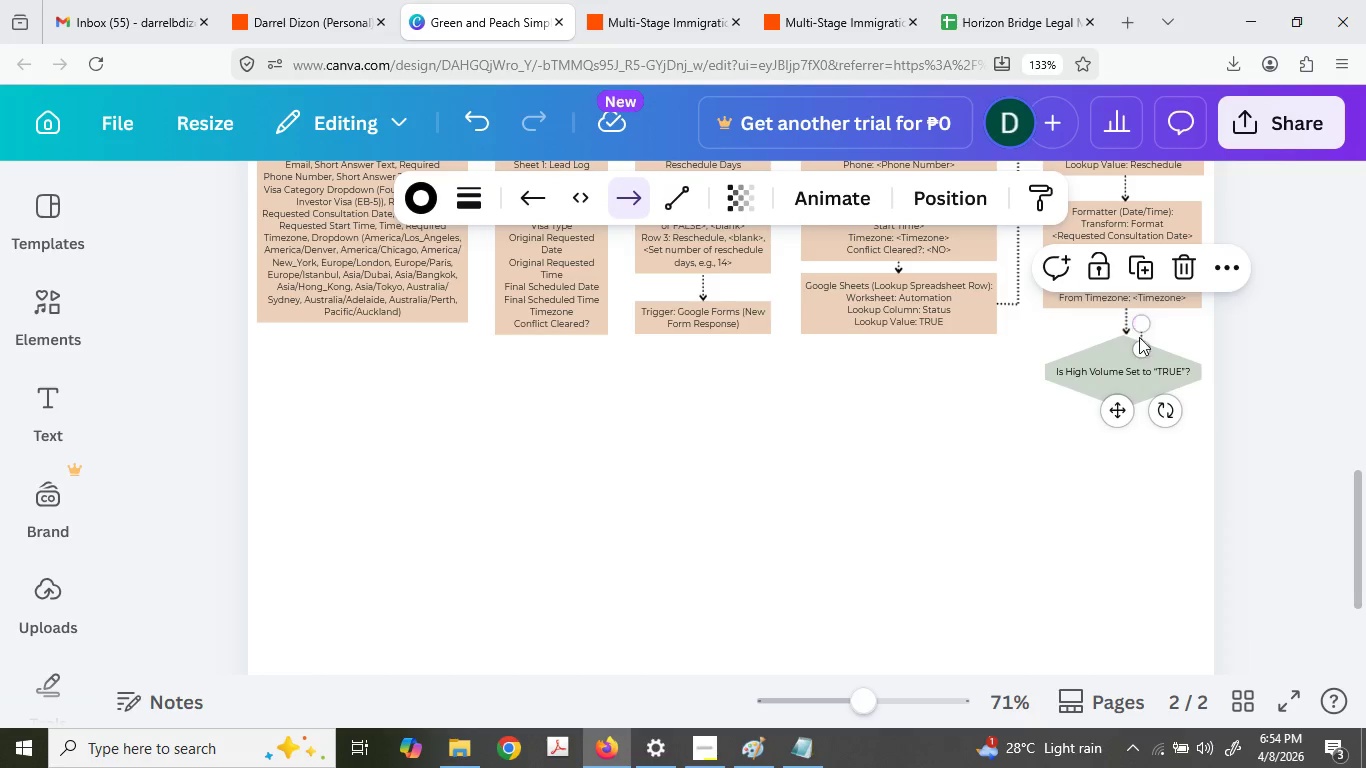 
left_click_drag(start_coordinate=[1141, 337], to_coordinate=[1001, 395])
 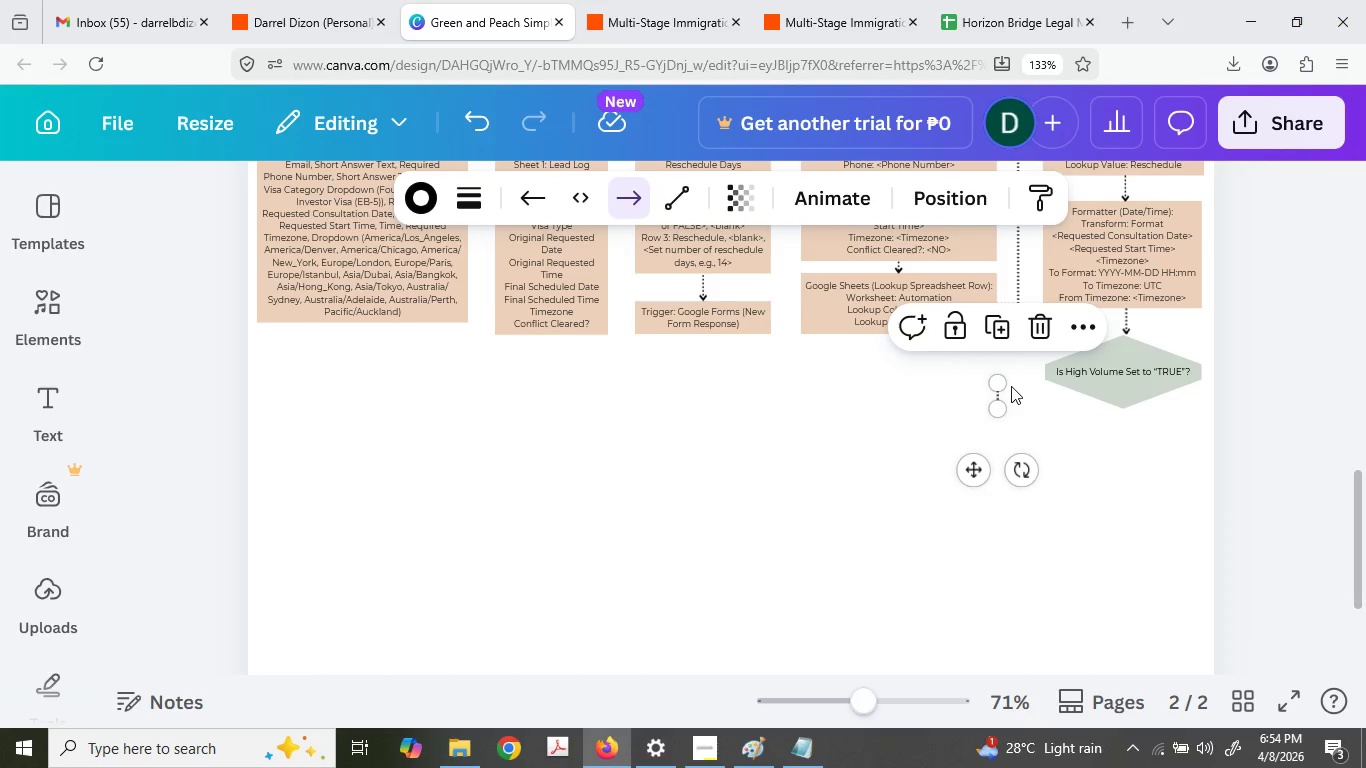 
key(Control+ControlLeft)
 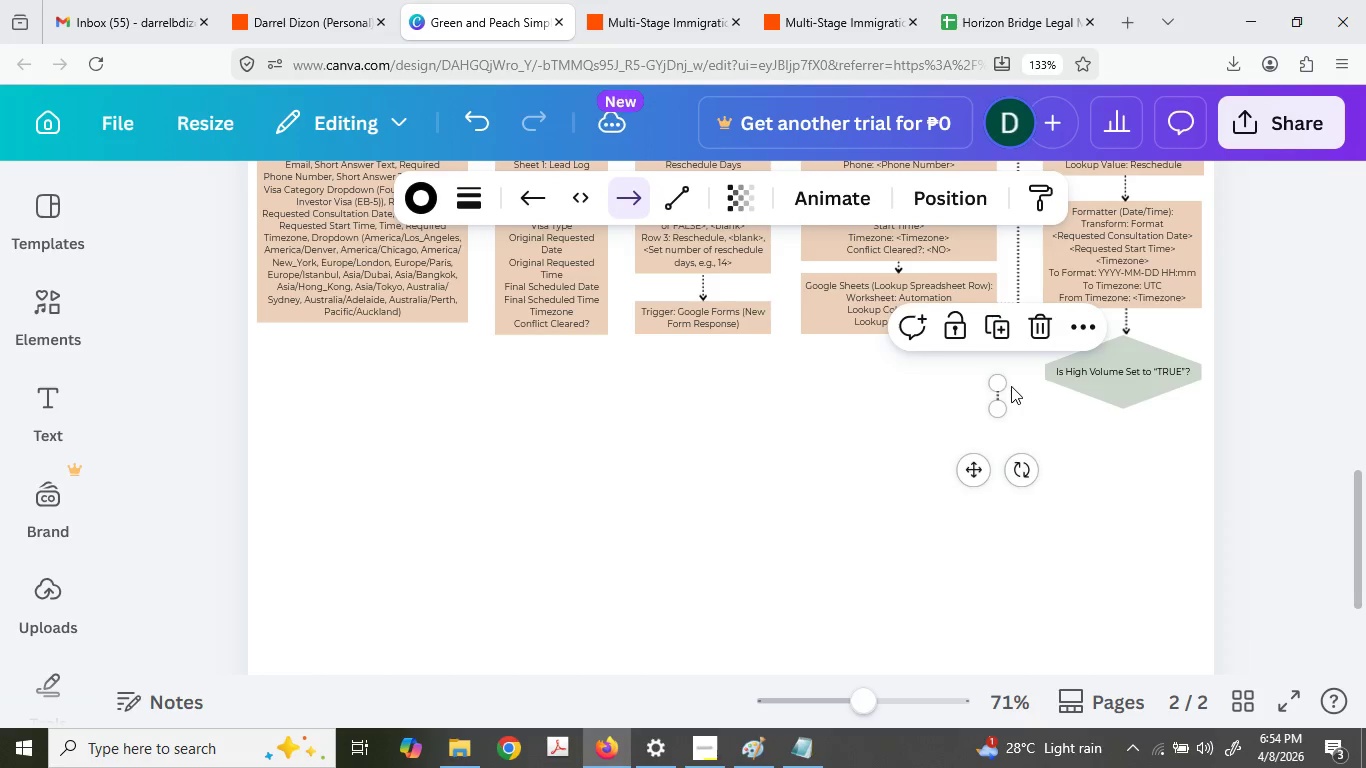 
key(Control+Z)
 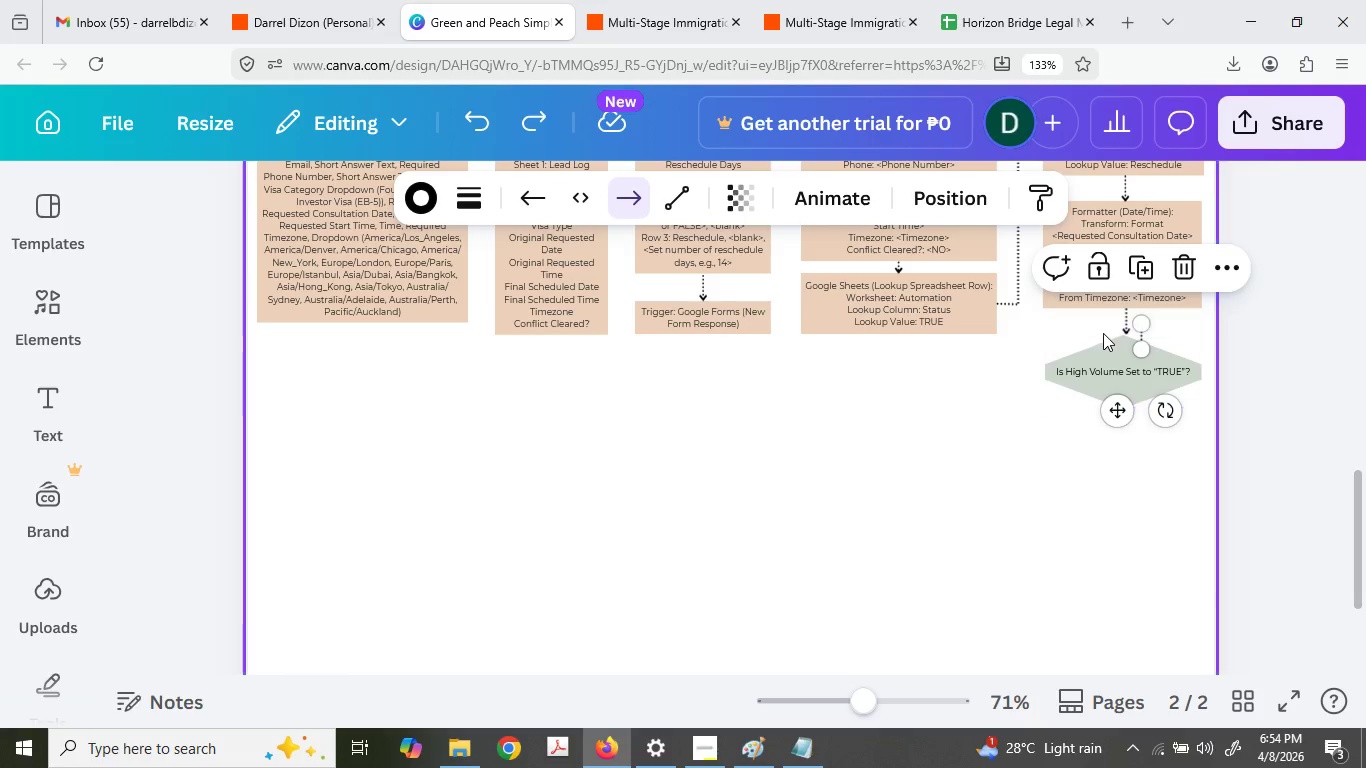 
key(Control+ControlLeft)
 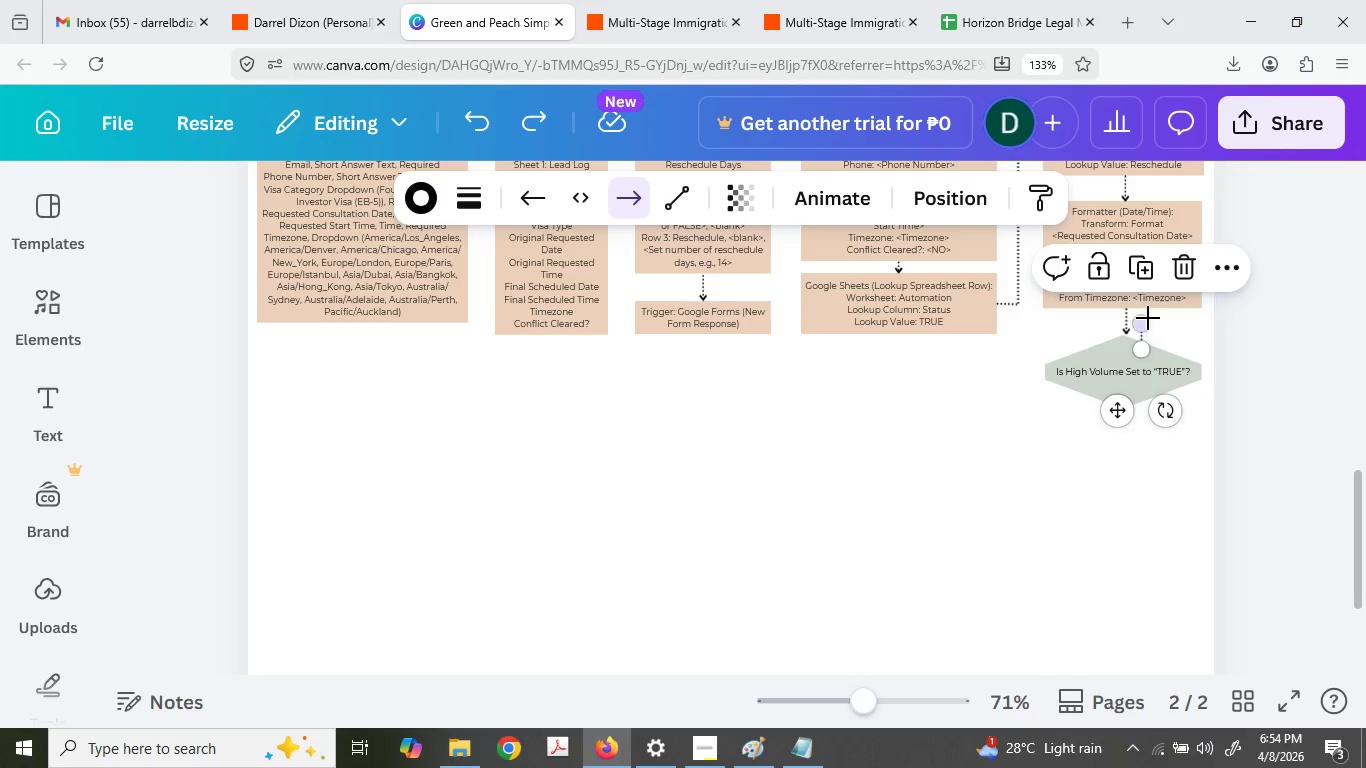 
left_click_drag(start_coordinate=[1145, 320], to_coordinate=[1049, 371])
 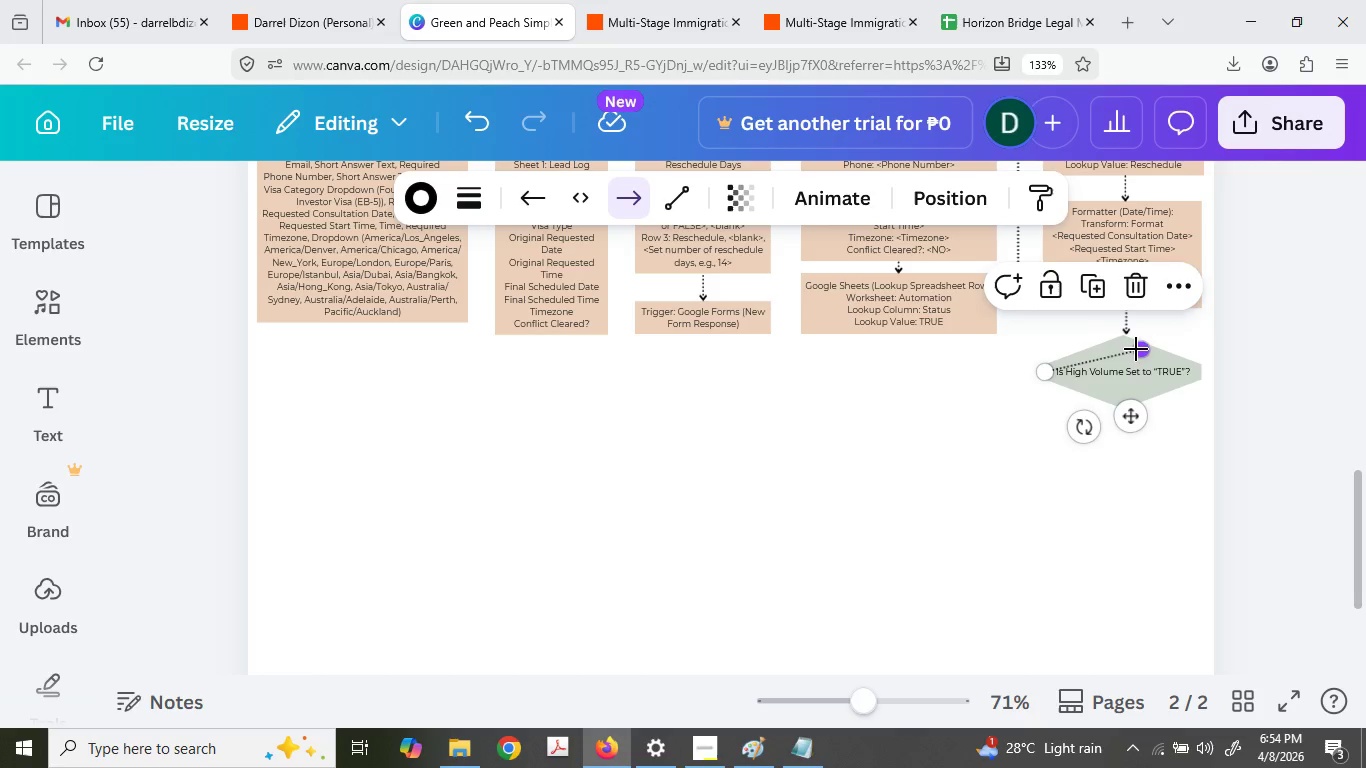 
left_click_drag(start_coordinate=[1136, 349], to_coordinate=[1005, 378])
 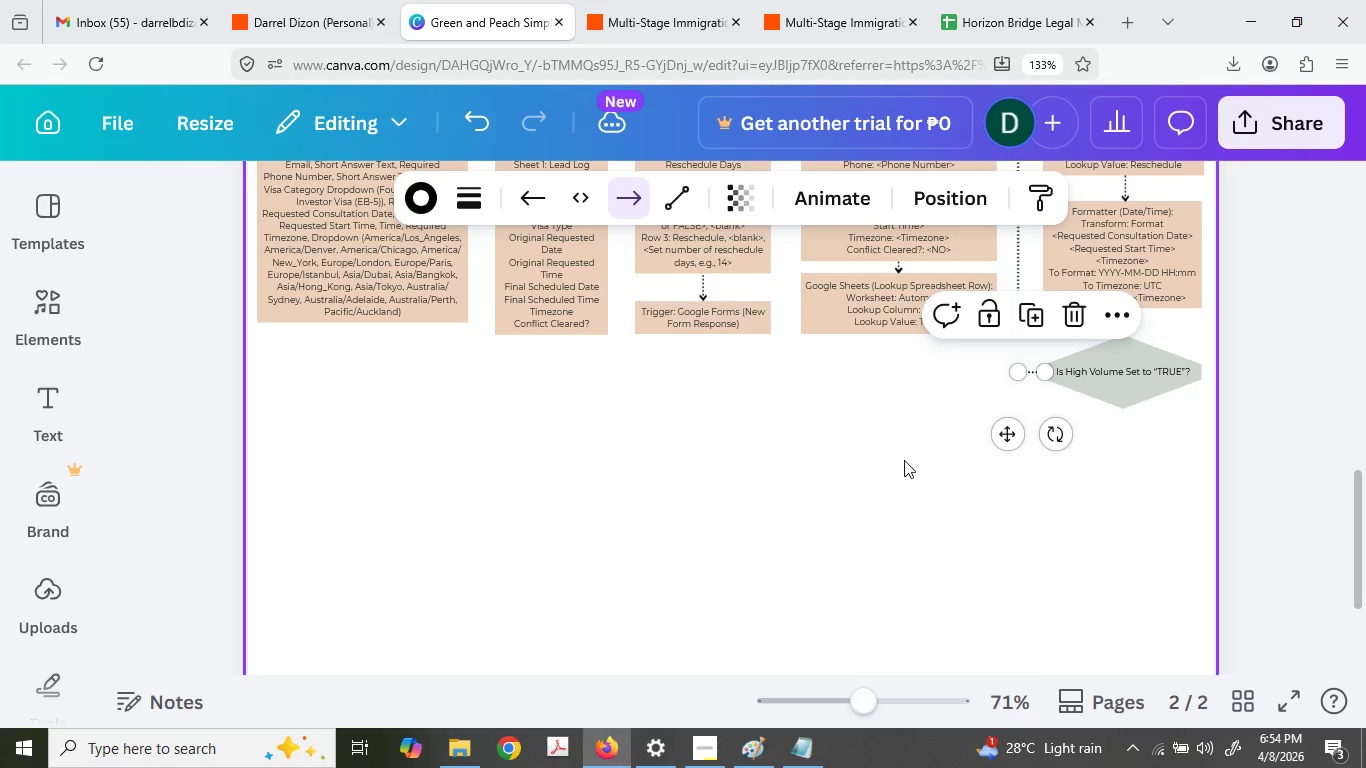 
left_click([904, 460])
 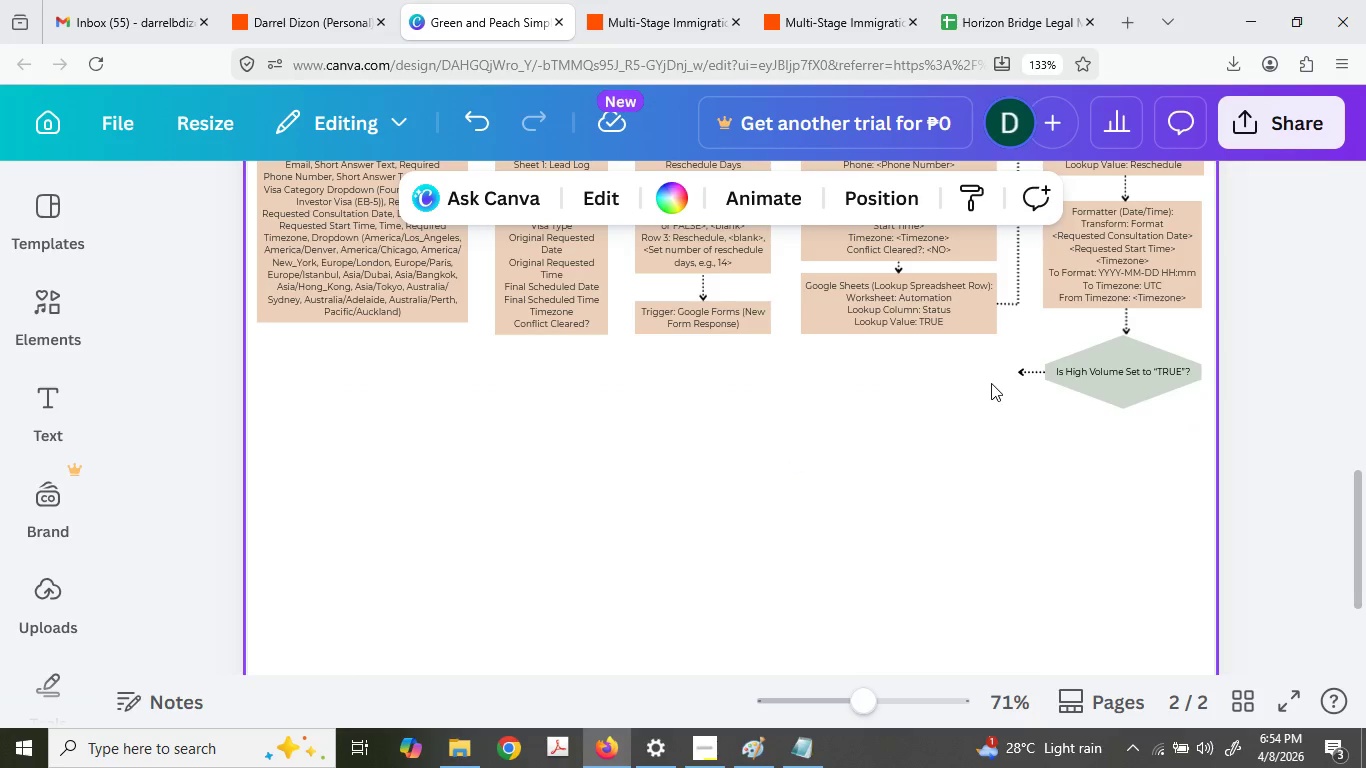 
hold_key(key=ControlLeft, duration=0.69)
scroll: coordinate [1035, 403], scroll_direction: up, amount: 1.0
 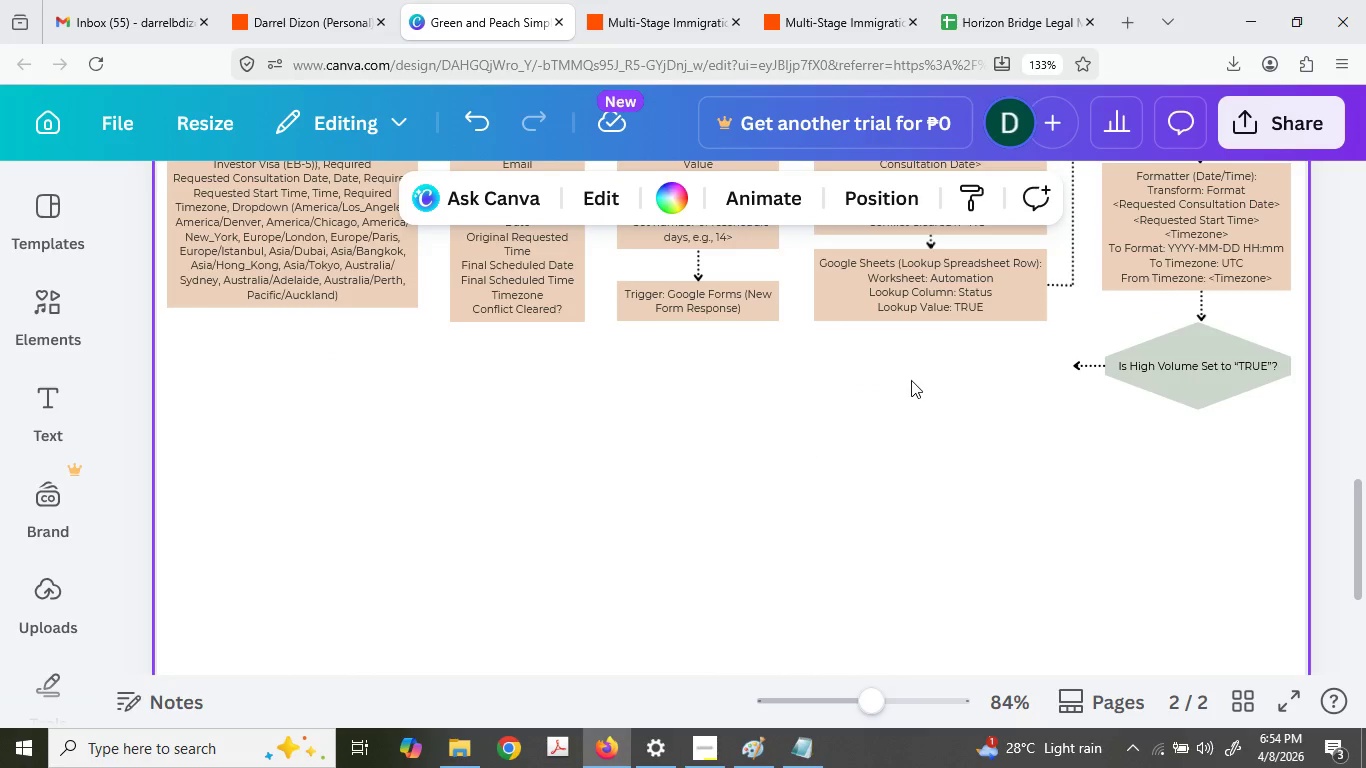 
scroll: coordinate [911, 380], scroll_direction: down, amount: 1.0
 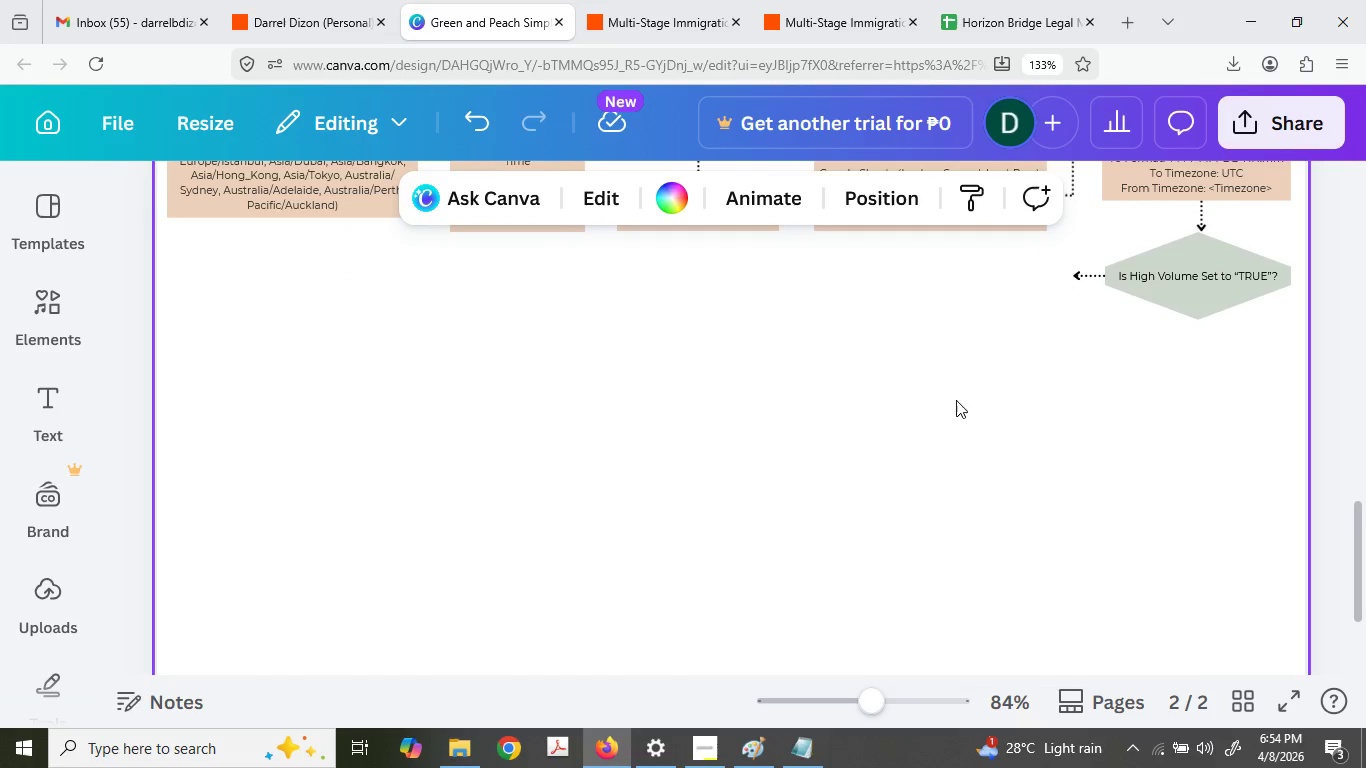 
key(Control+ControlLeft)
 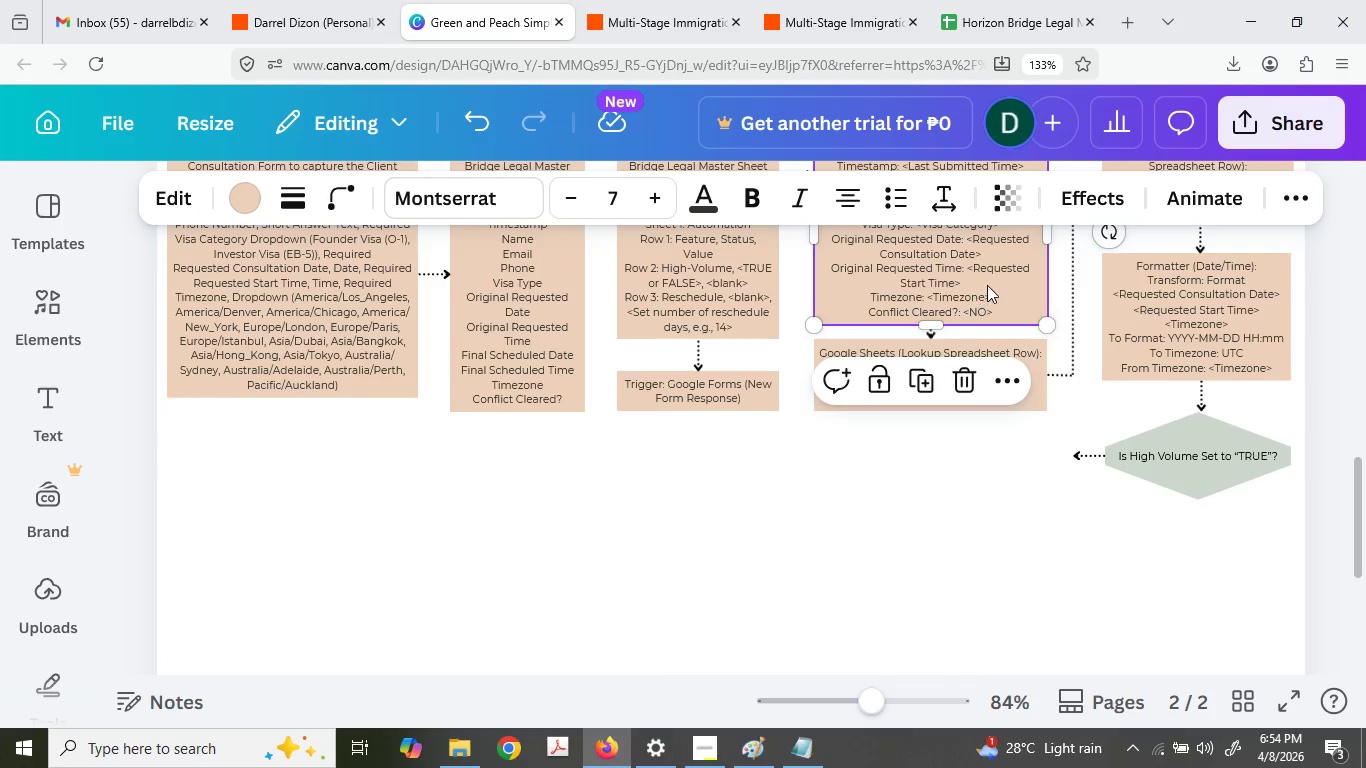 
key(Control+C)
 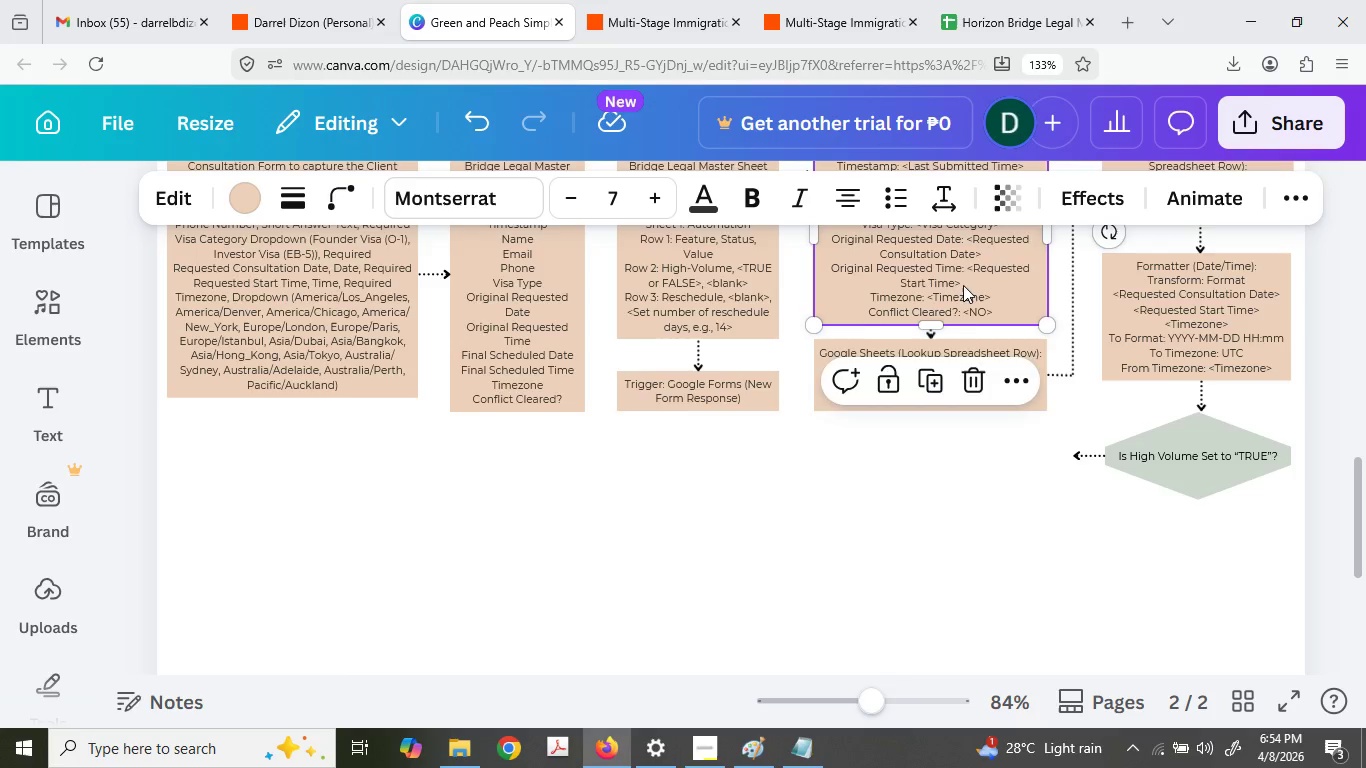 
scroll: coordinate [961, 402], scroll_direction: up, amount: 2.0
 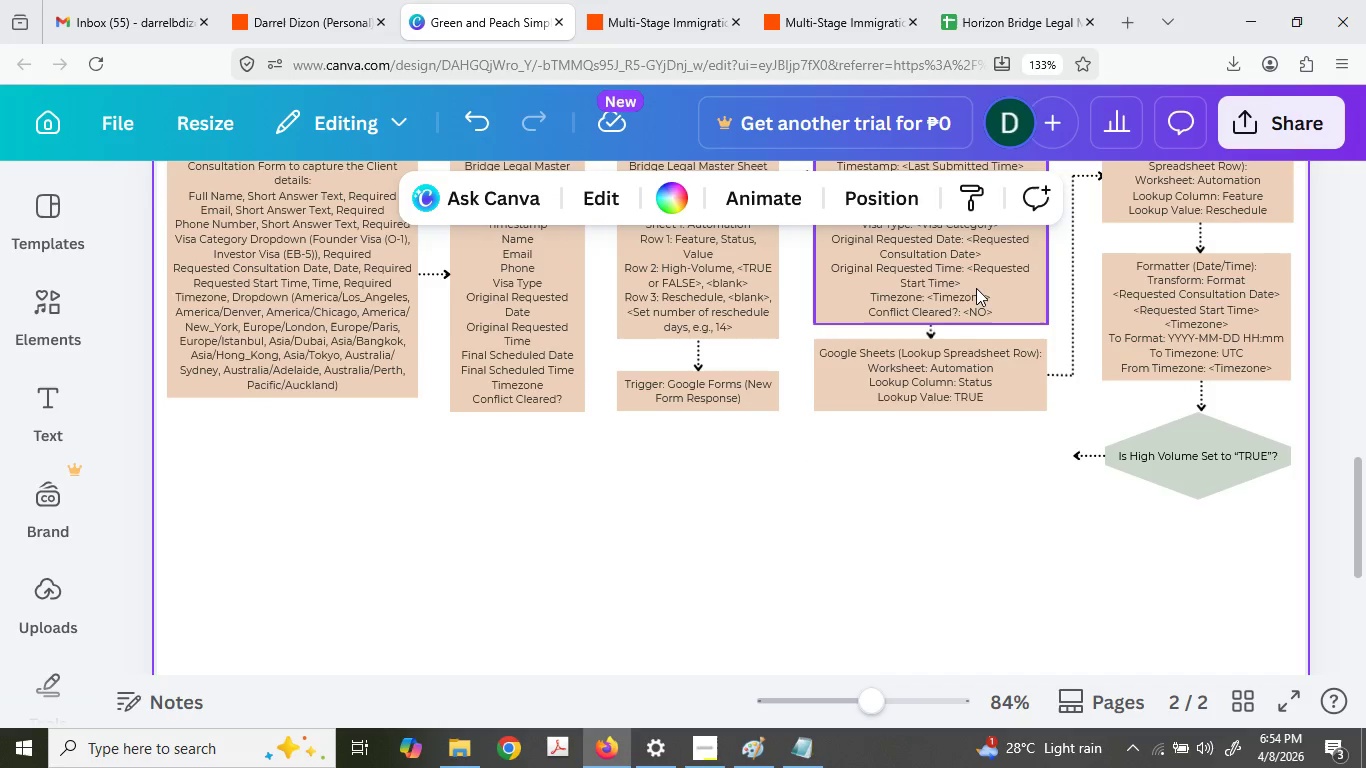 
key(Control+ControlLeft)
 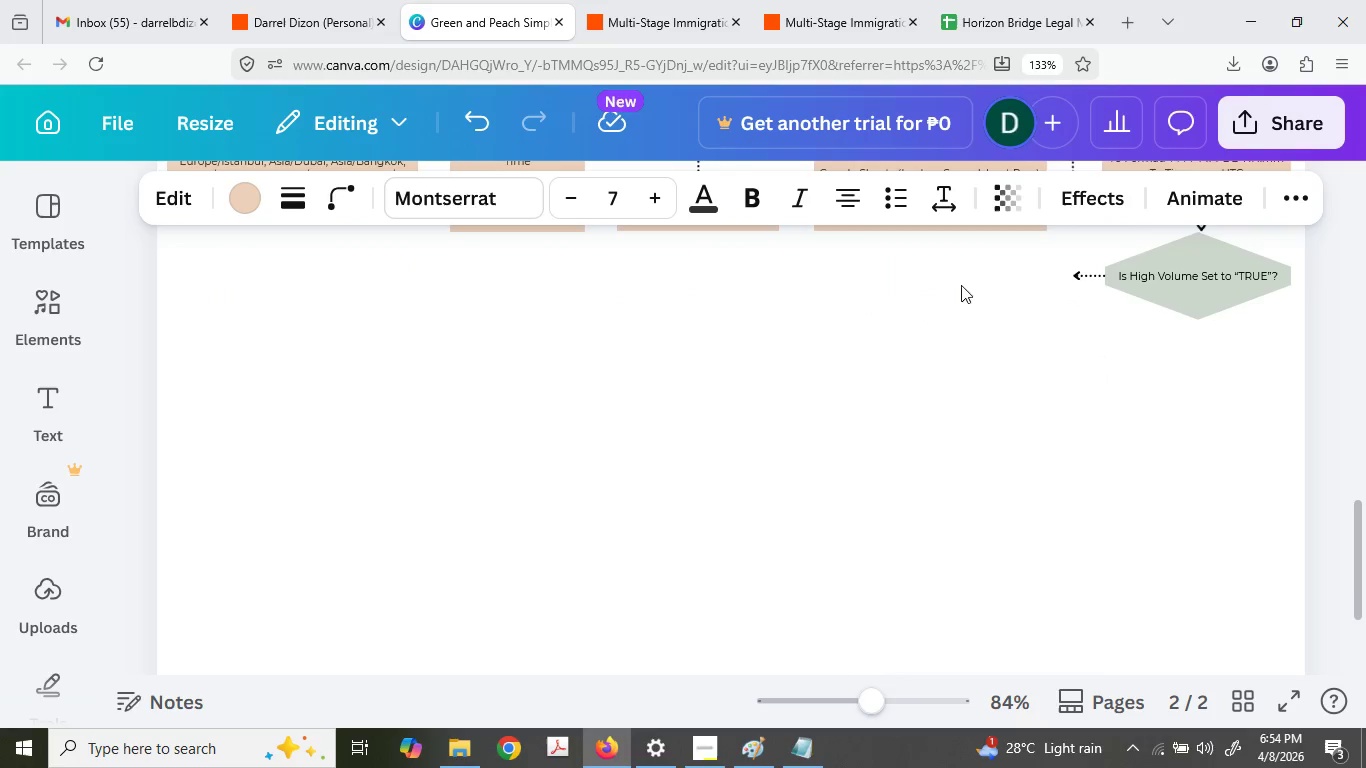 
key(Control+V)
 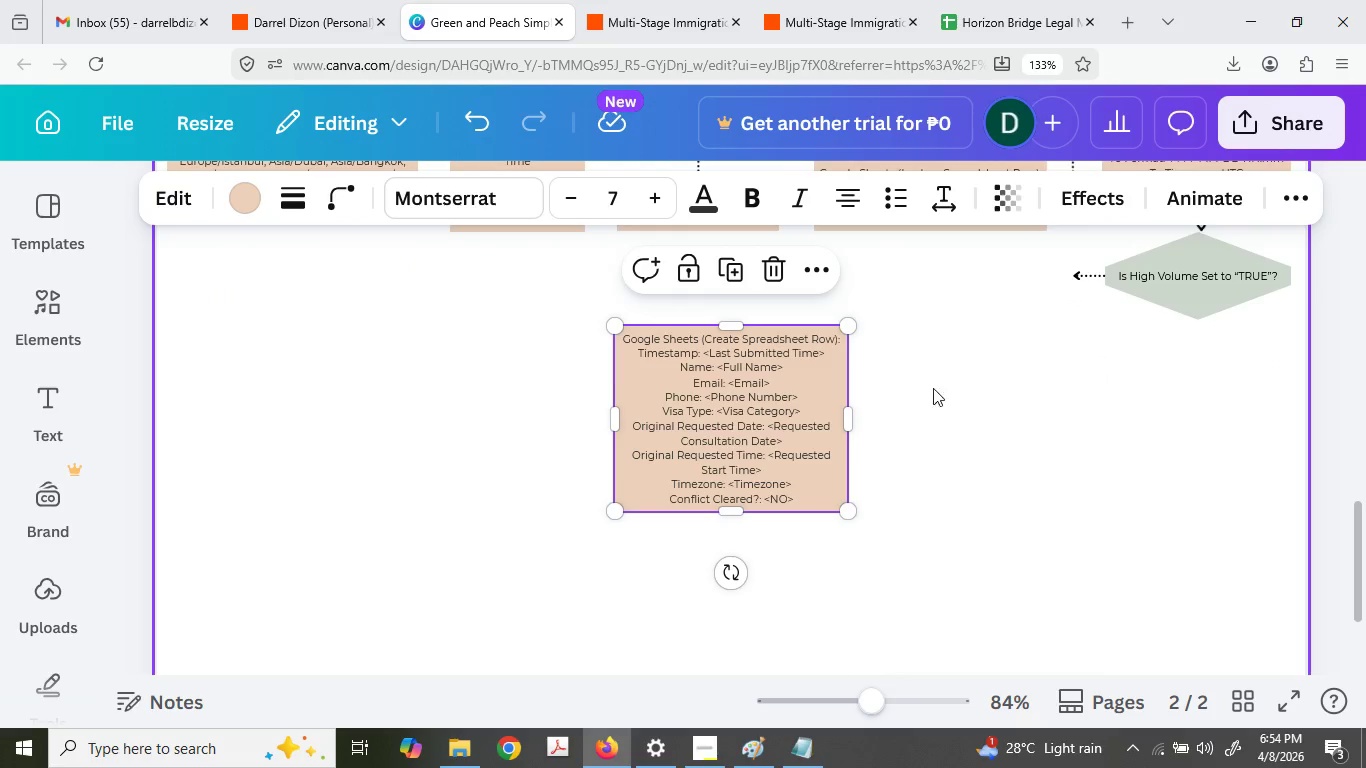 
scroll: coordinate [960, 285], scroll_direction: down, amount: 2.0
 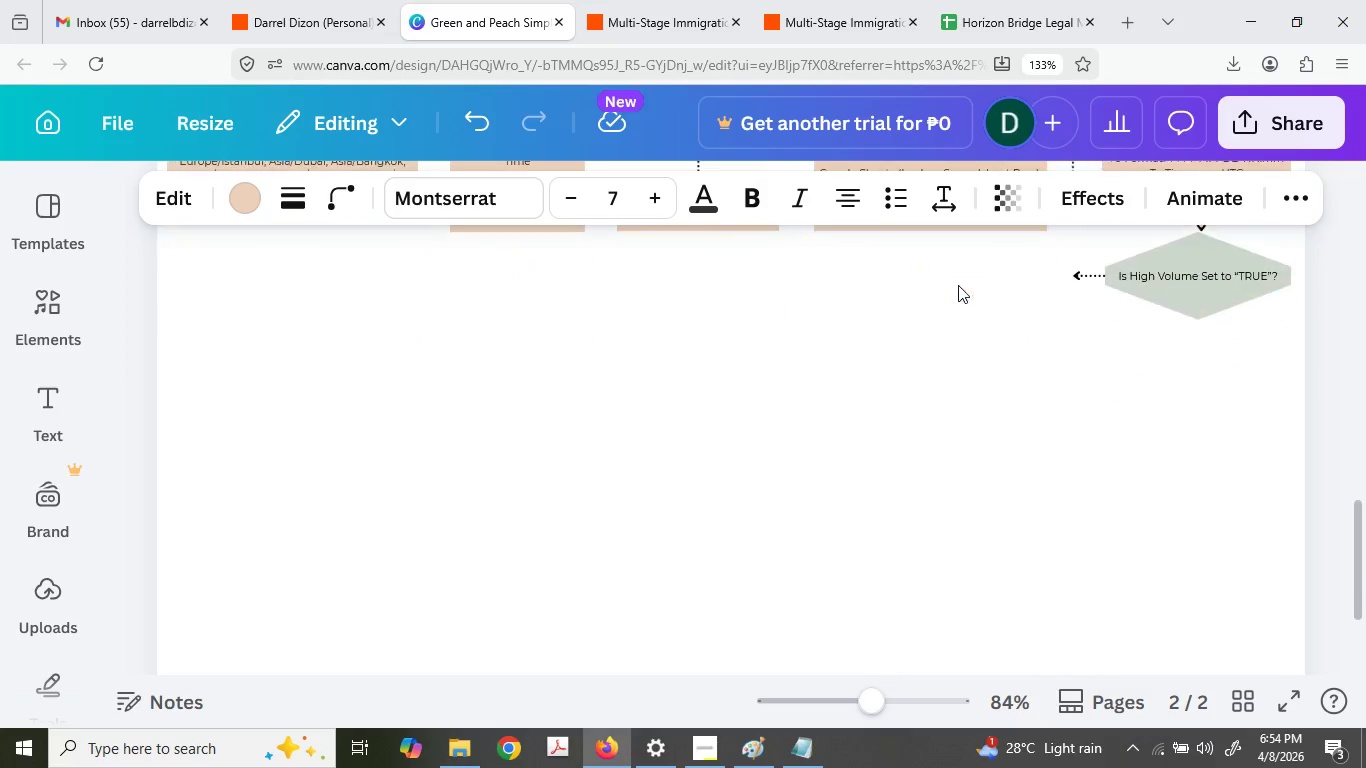 
left_click_drag(start_coordinate=[704, 504], to_coordinate=[904, 421])
 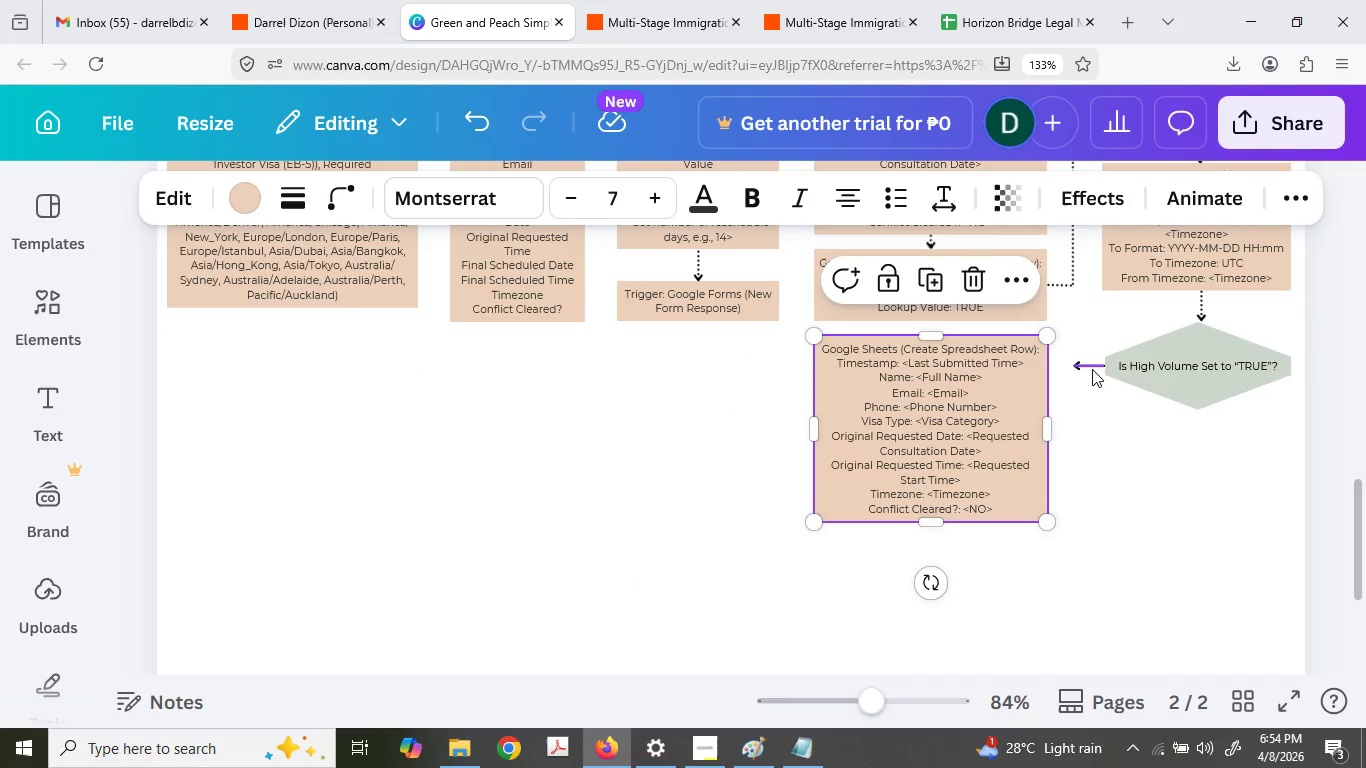 
scroll: coordinate [919, 393], scroll_direction: up, amount: 1.0
 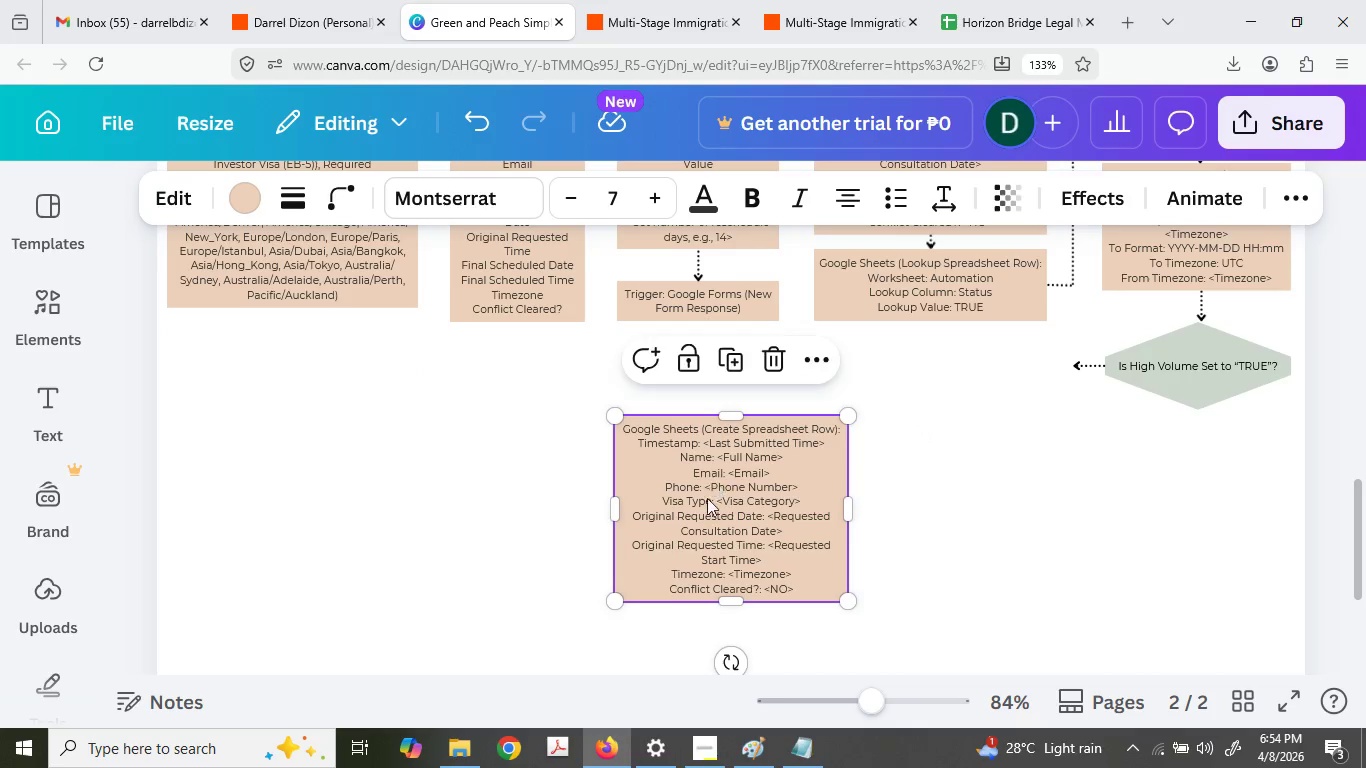 
left_click([1077, 363])
 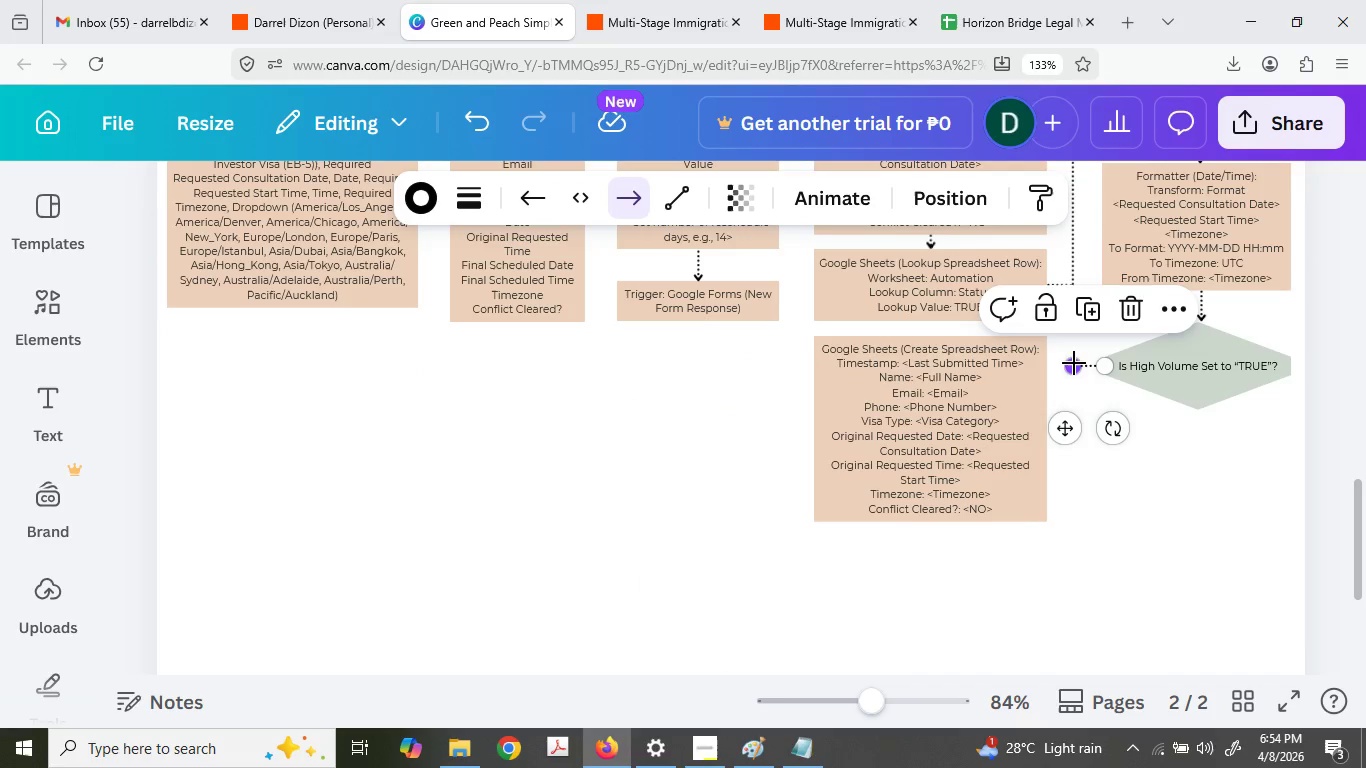 
left_click_drag(start_coordinate=[1074, 363], to_coordinate=[1048, 363])
 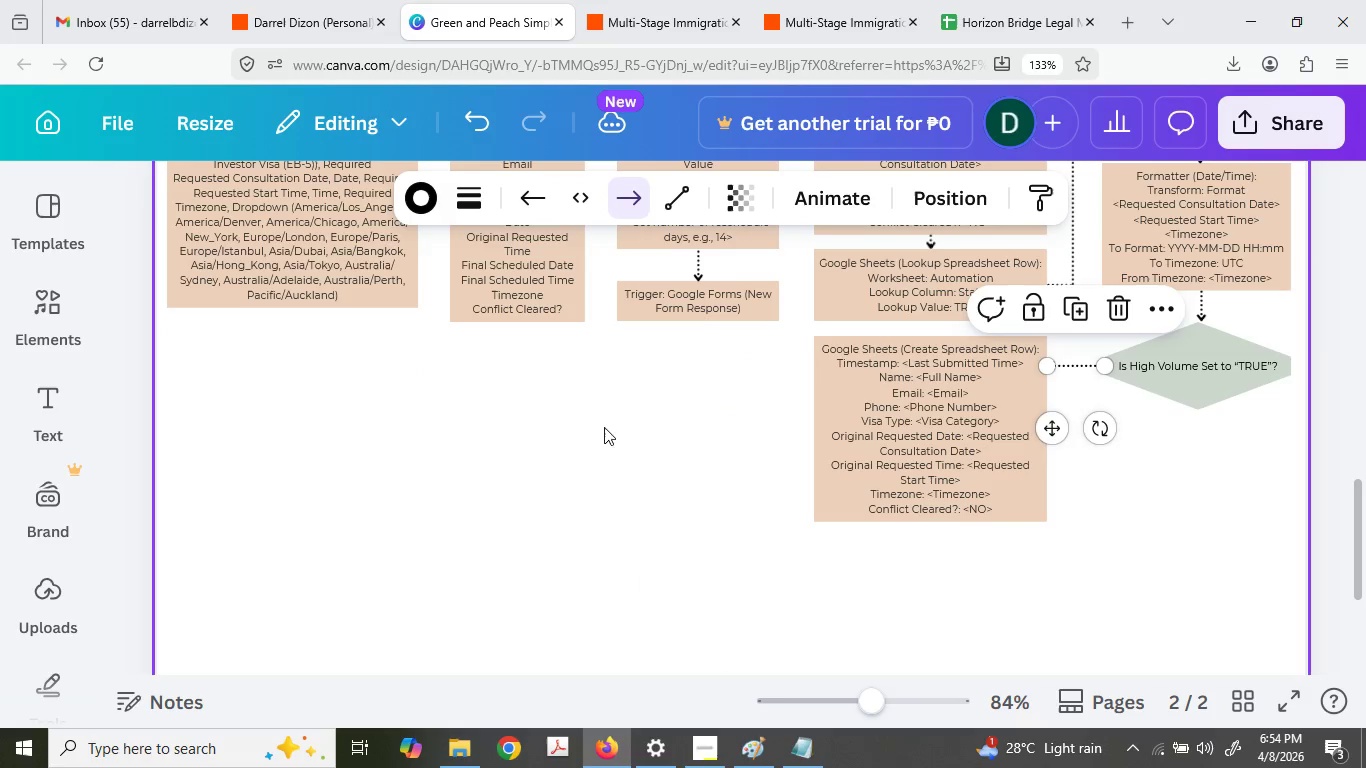 
left_click([664, 404])
 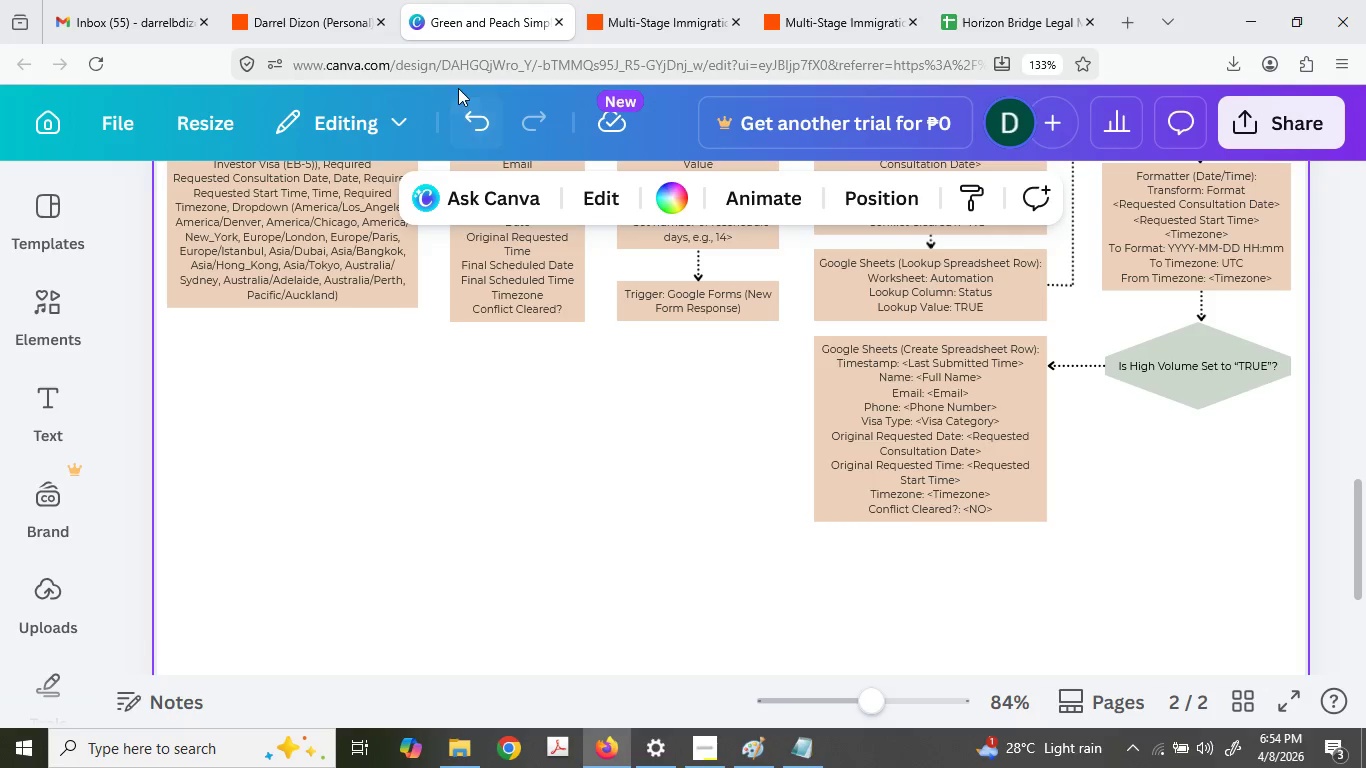 
left_click([634, 0])
 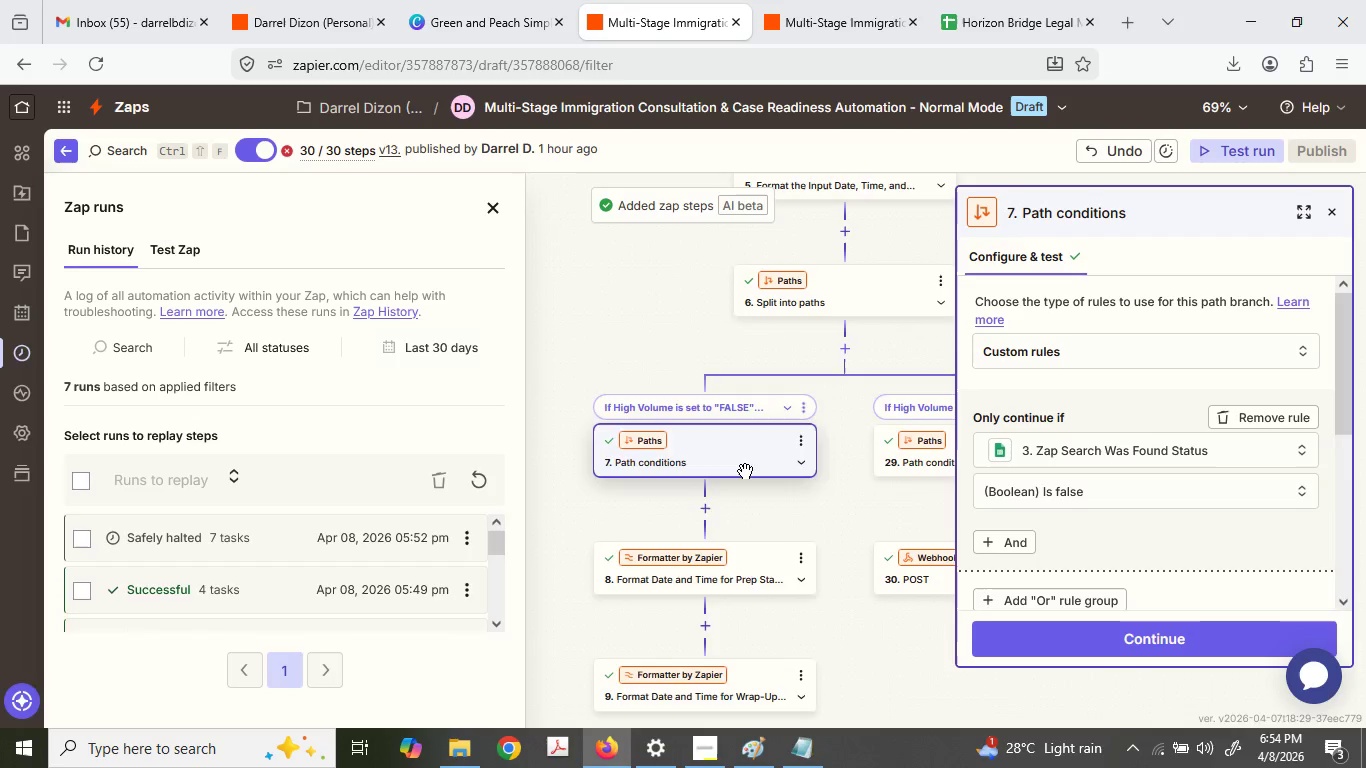 
left_click([719, 436])
 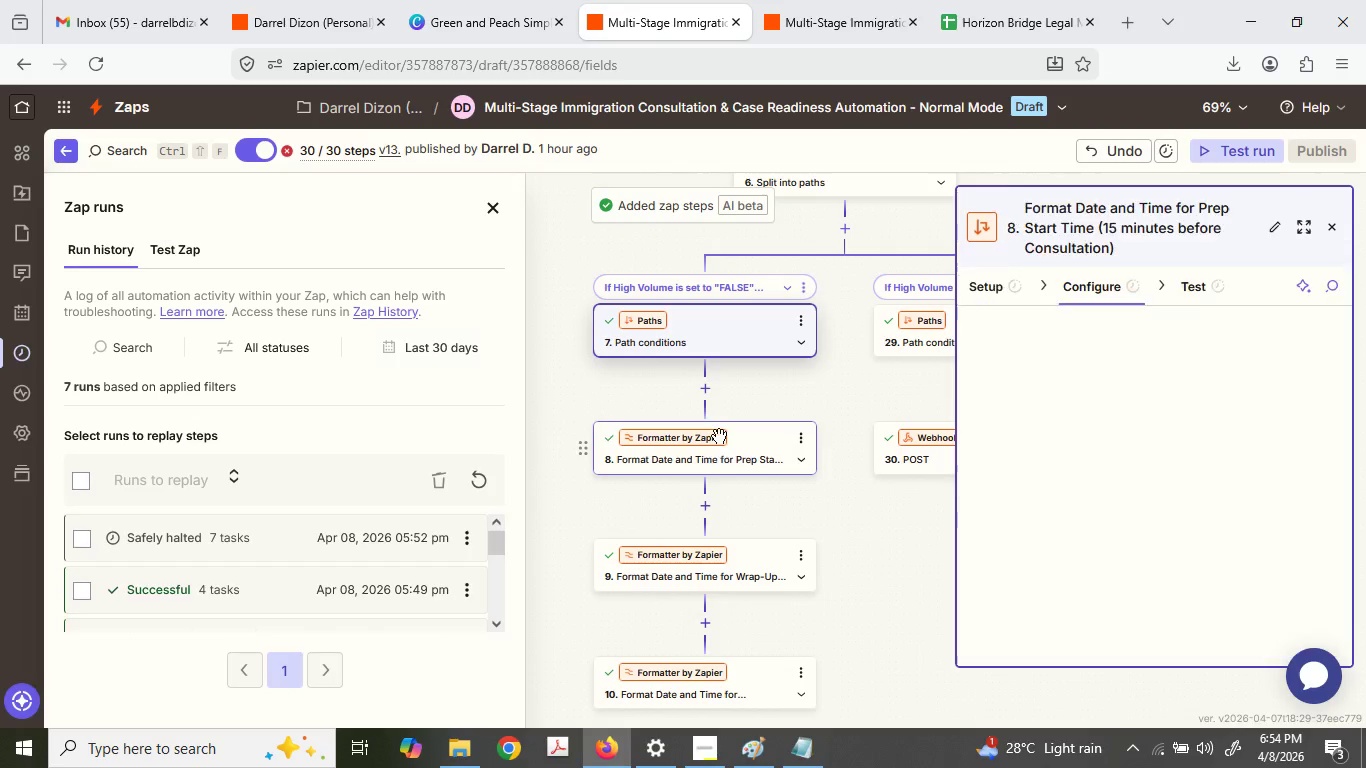 
scroll: coordinate [719, 436], scroll_direction: down, amount: 4.0
 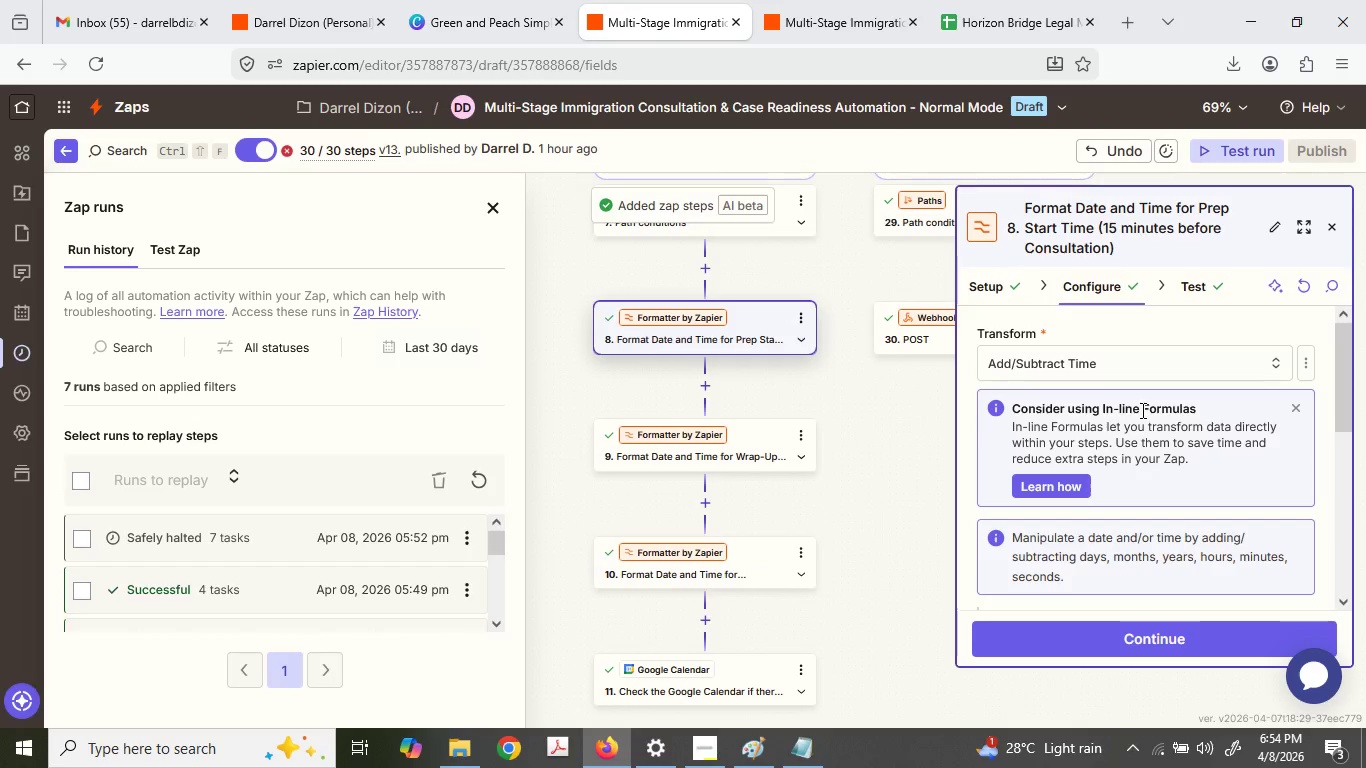 
left_click([987, 288])
 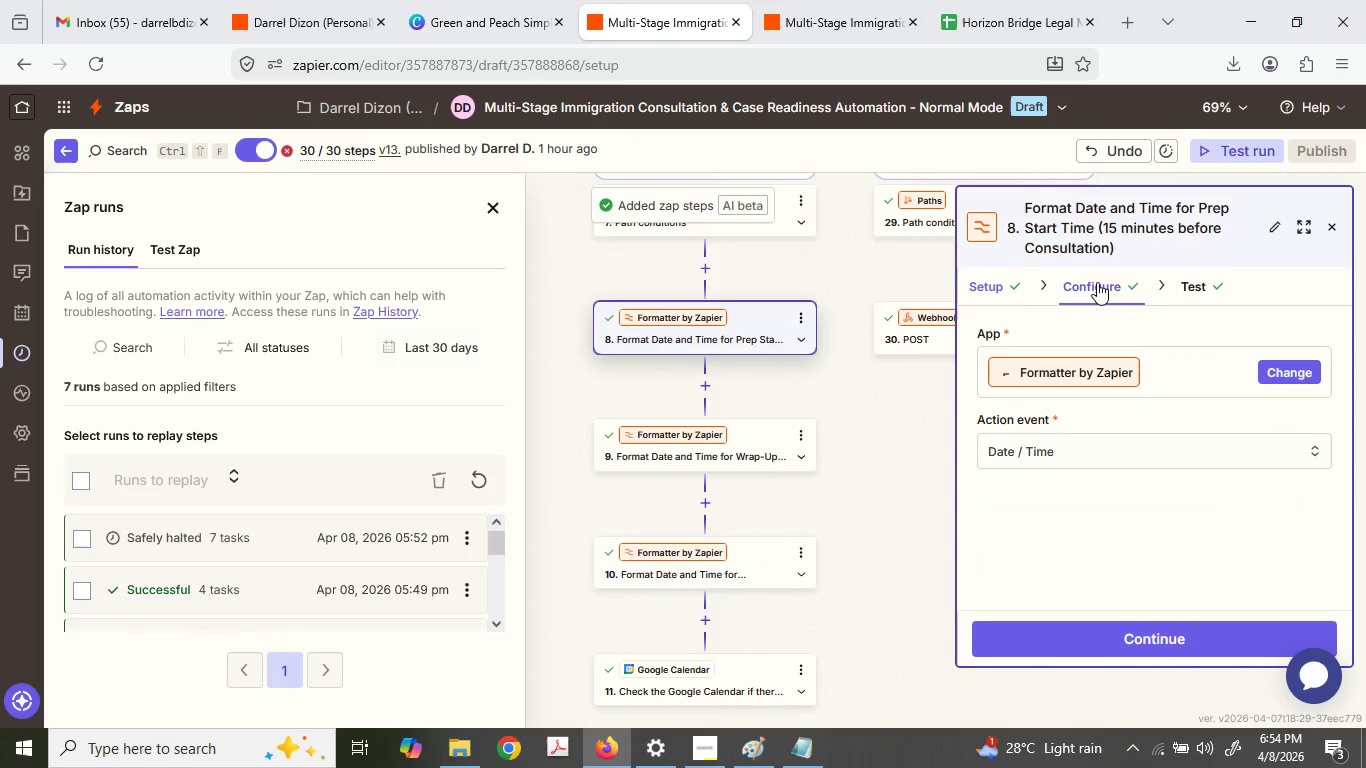 
scroll: coordinate [1142, 410], scroll_direction: none, amount: 0.0
 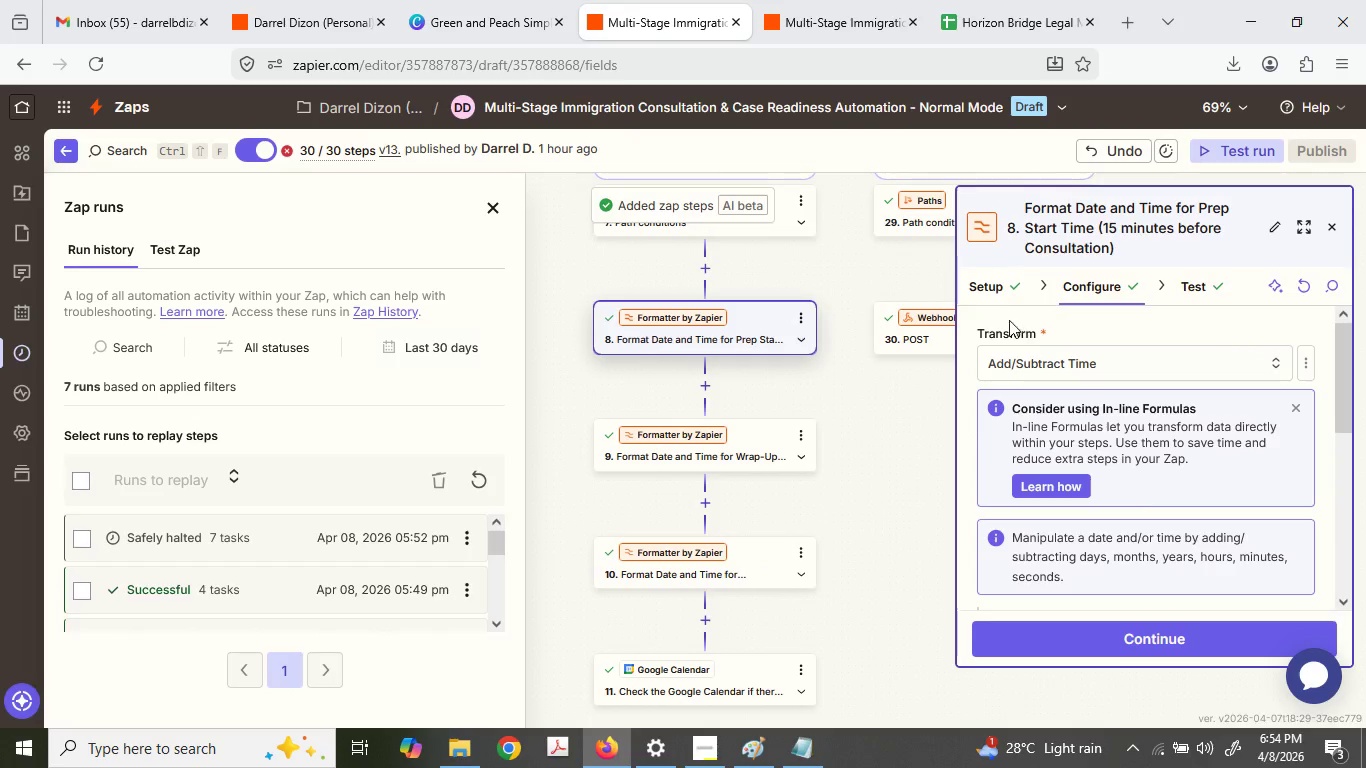 
left_click([1098, 282])
 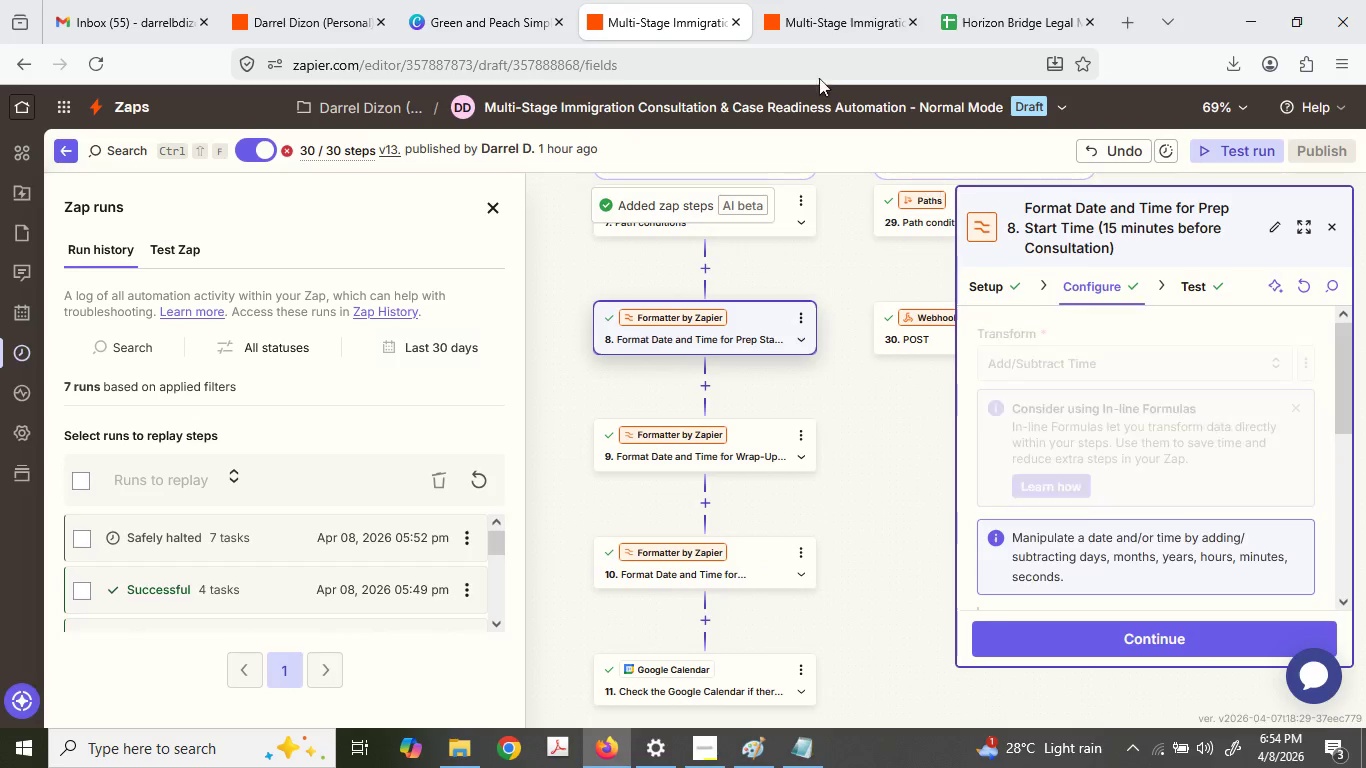 
left_click([822, 0])
 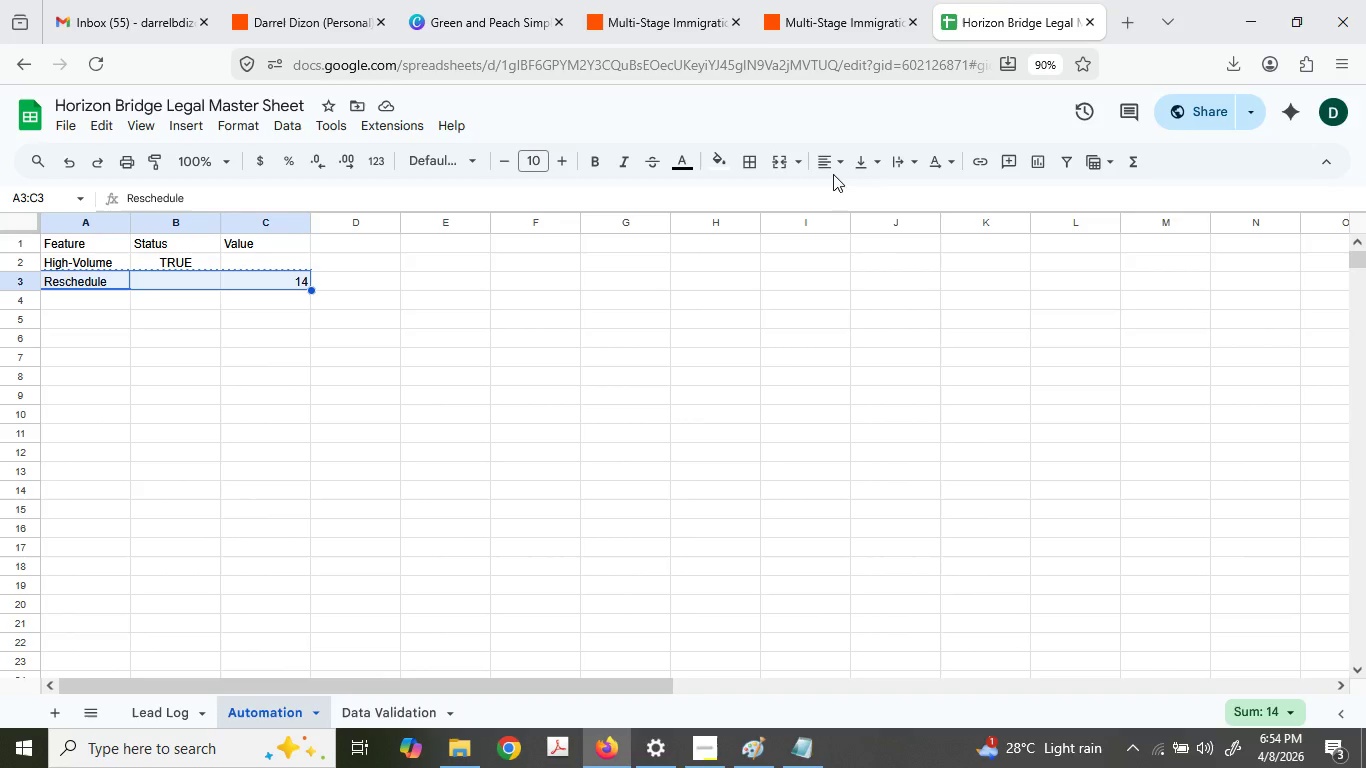 
left_click([649, 0])
 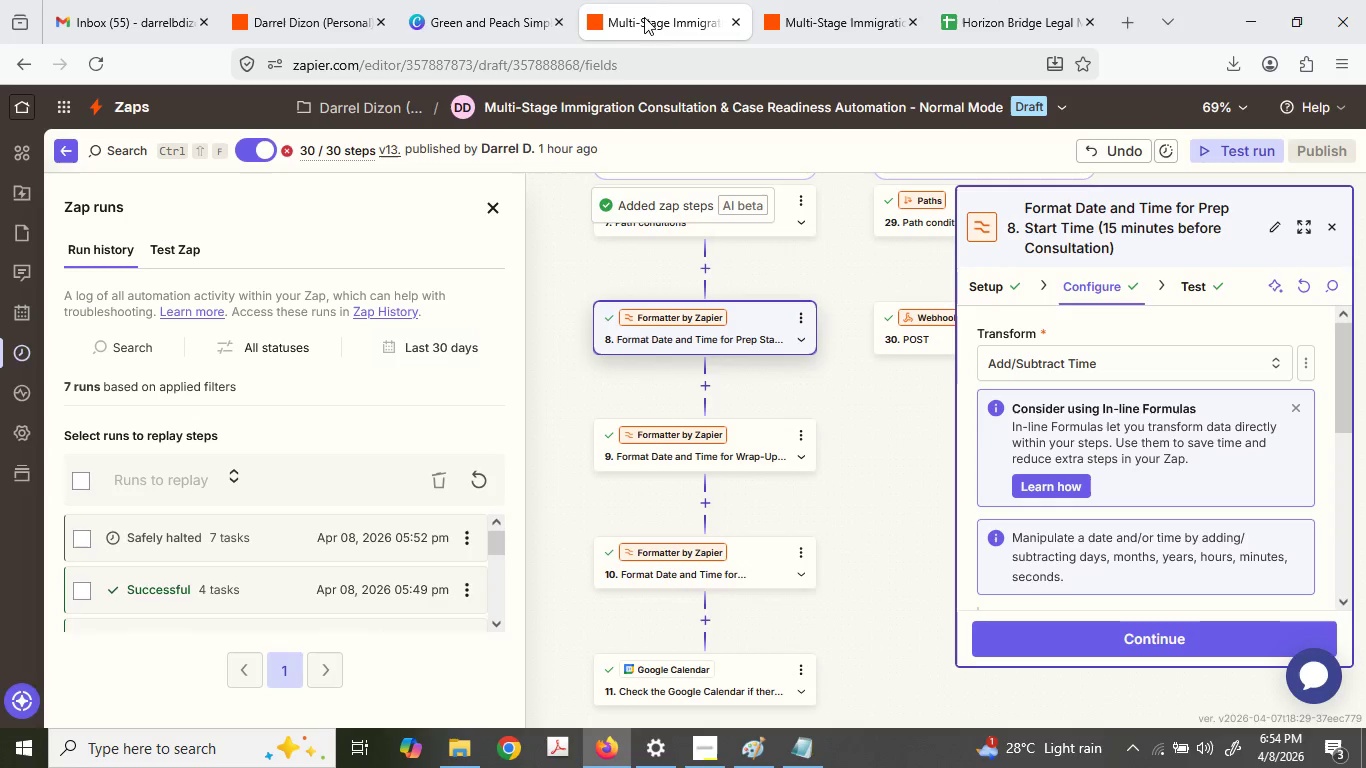 
left_click([514, 0])
 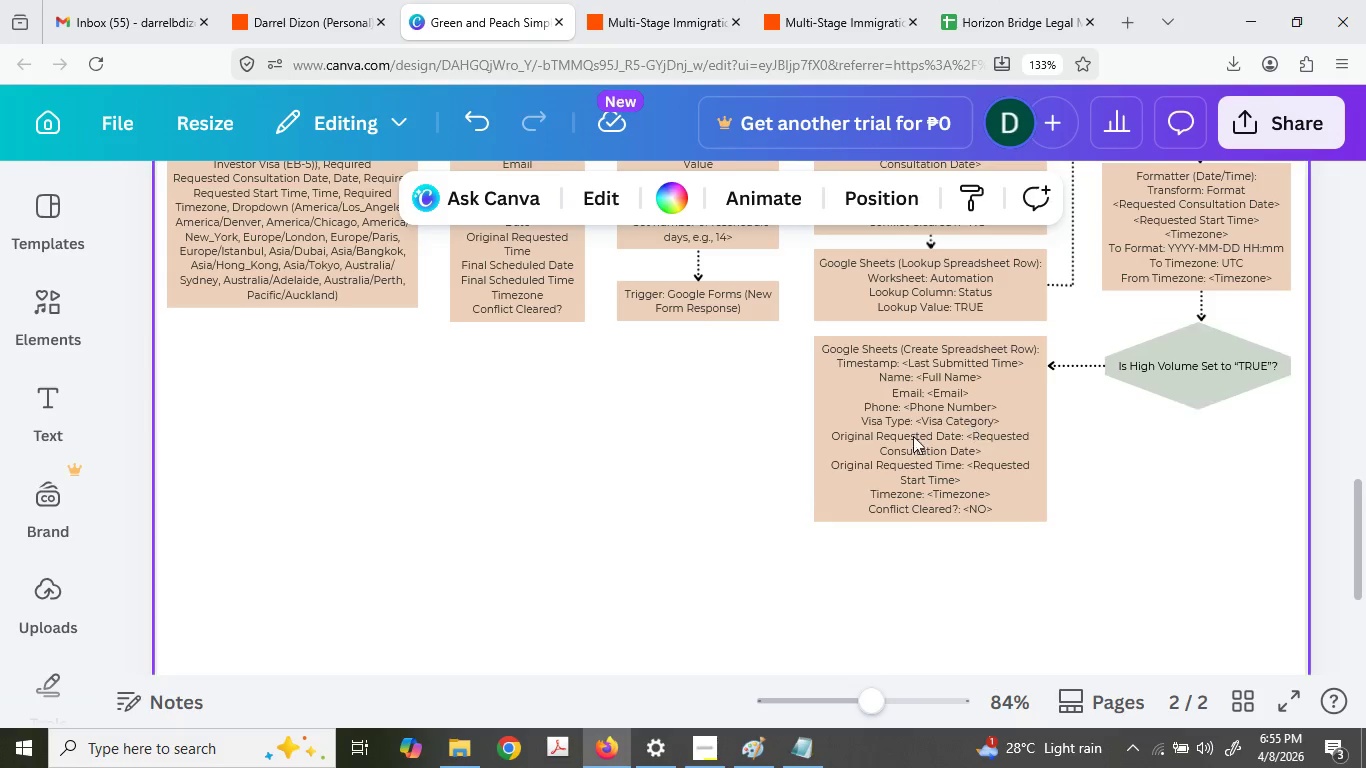 
double_click([911, 436])
 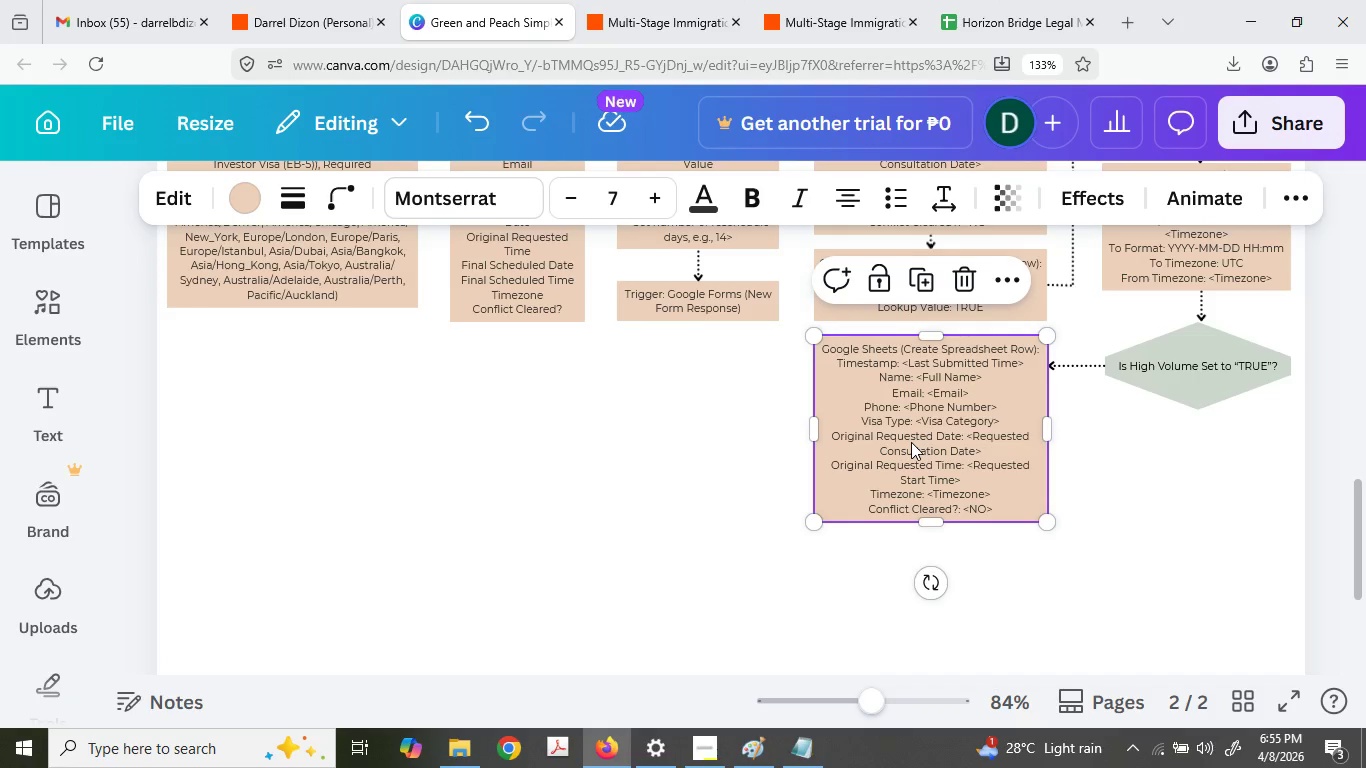 
key(Control+ControlLeft)
 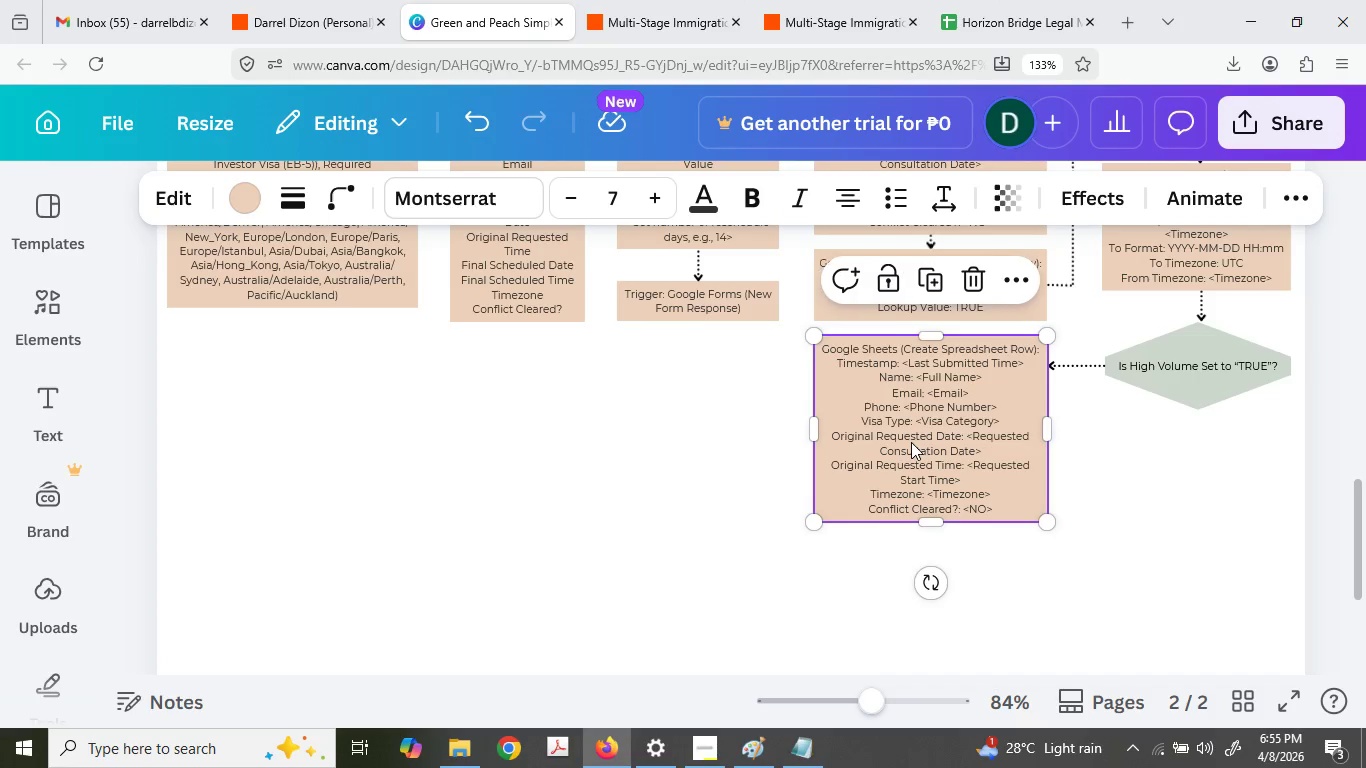 
key(Control+A)
 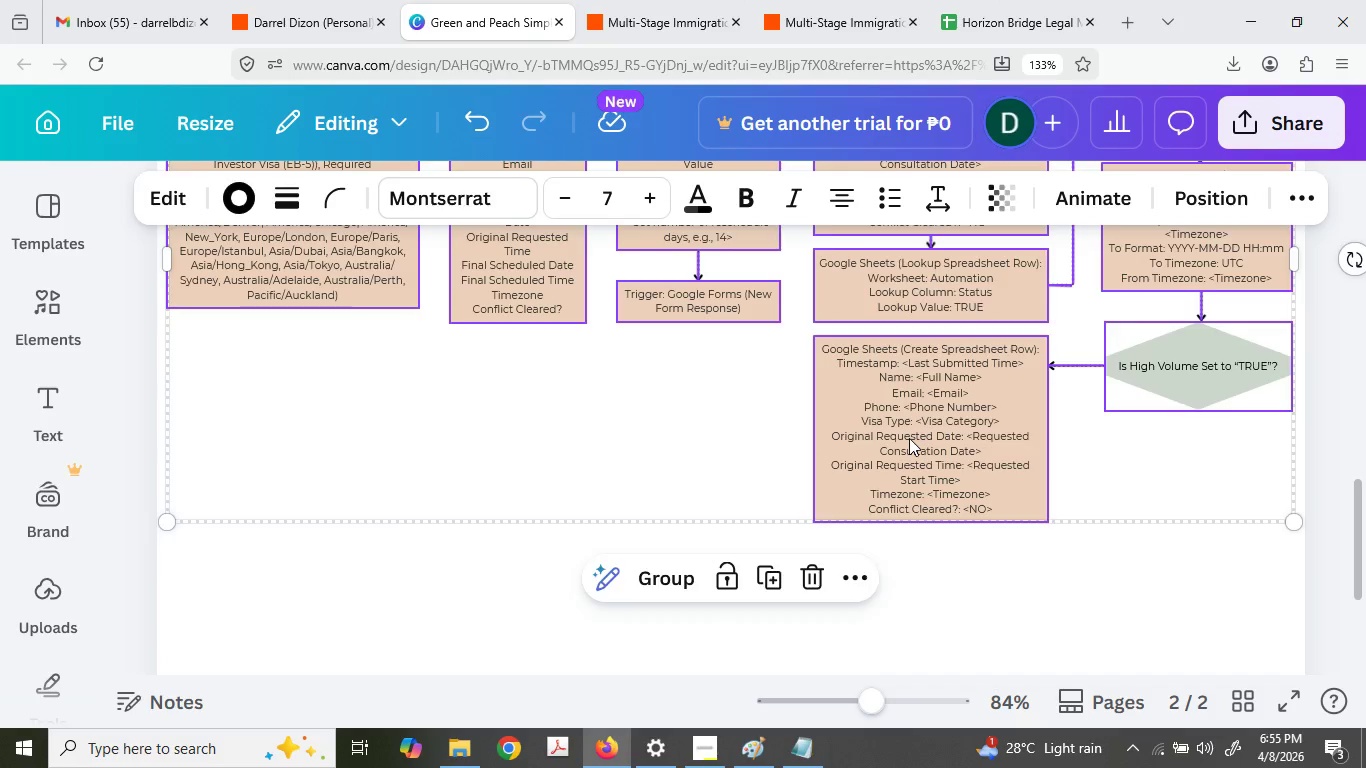 
double_click([909, 438])
 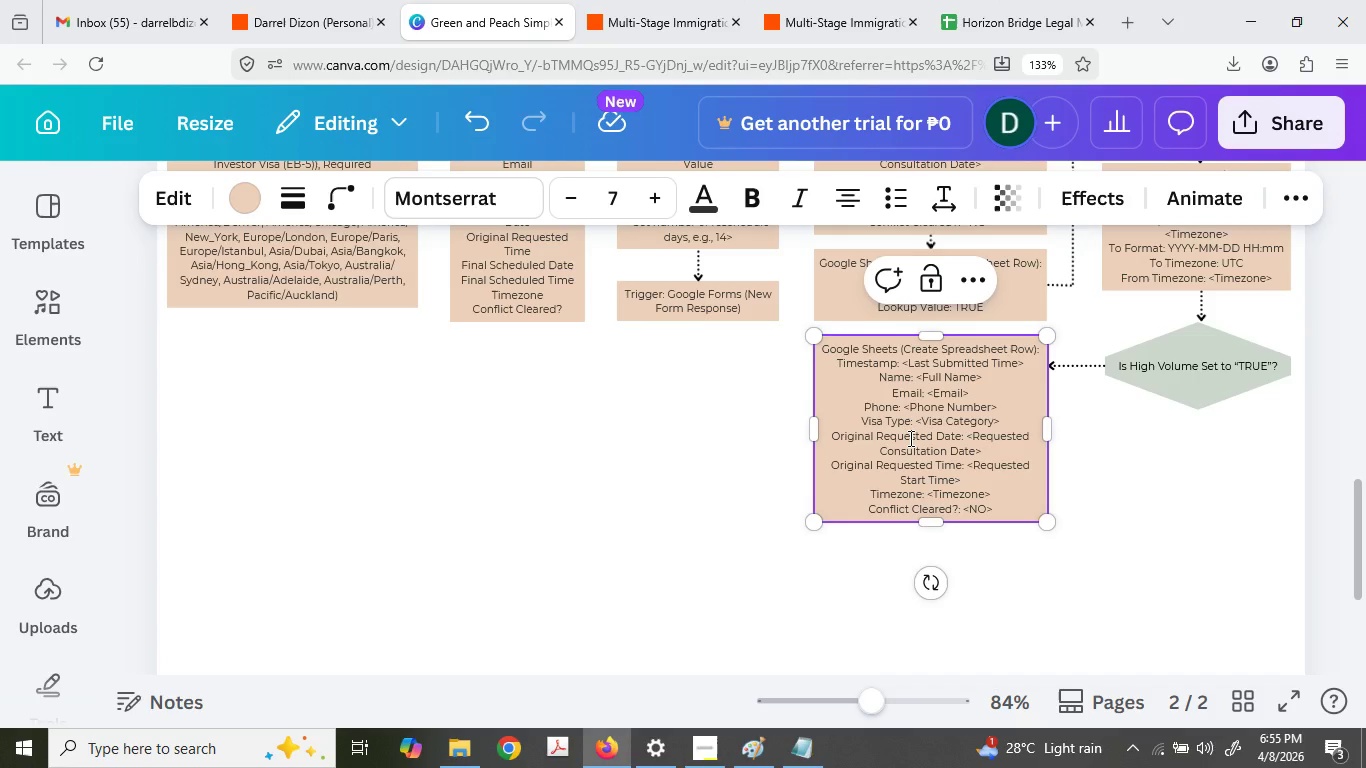 
left_click([909, 438])
 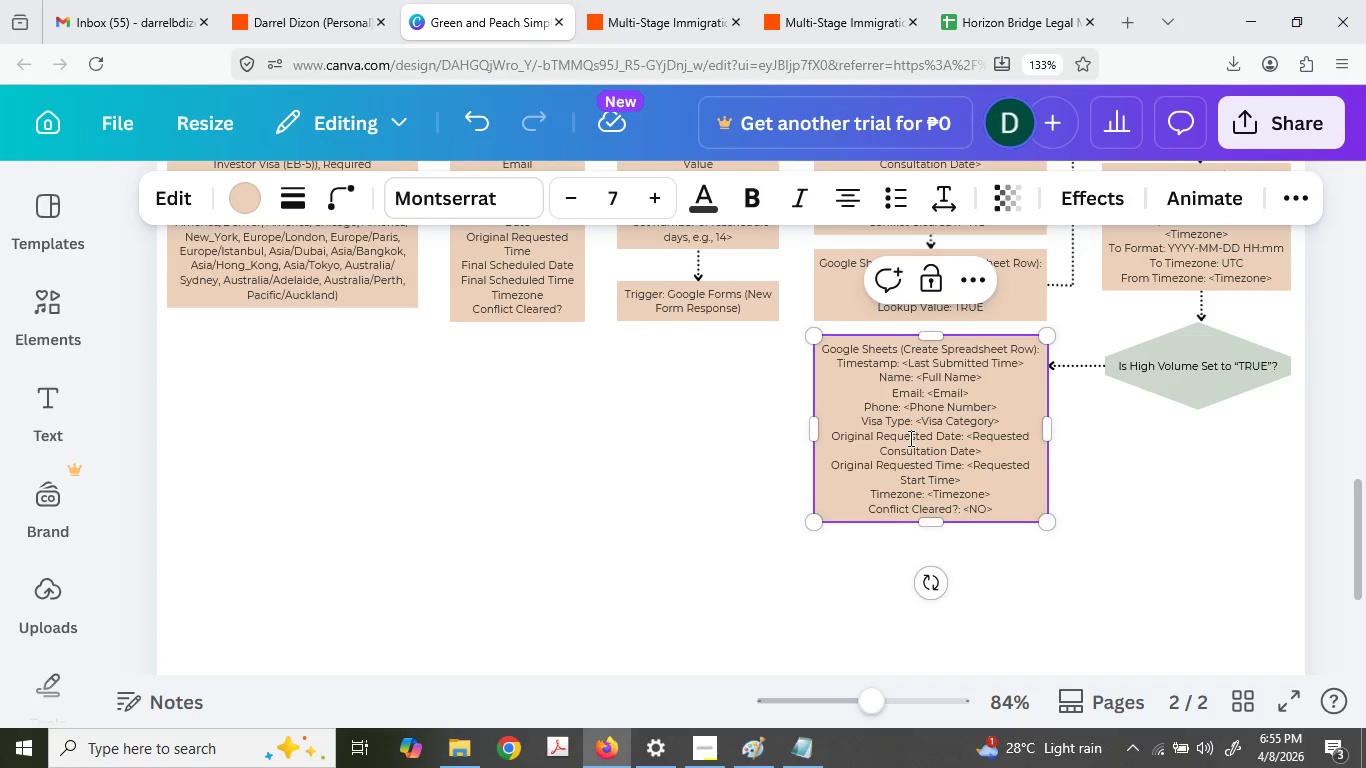 
key(Control+A)
 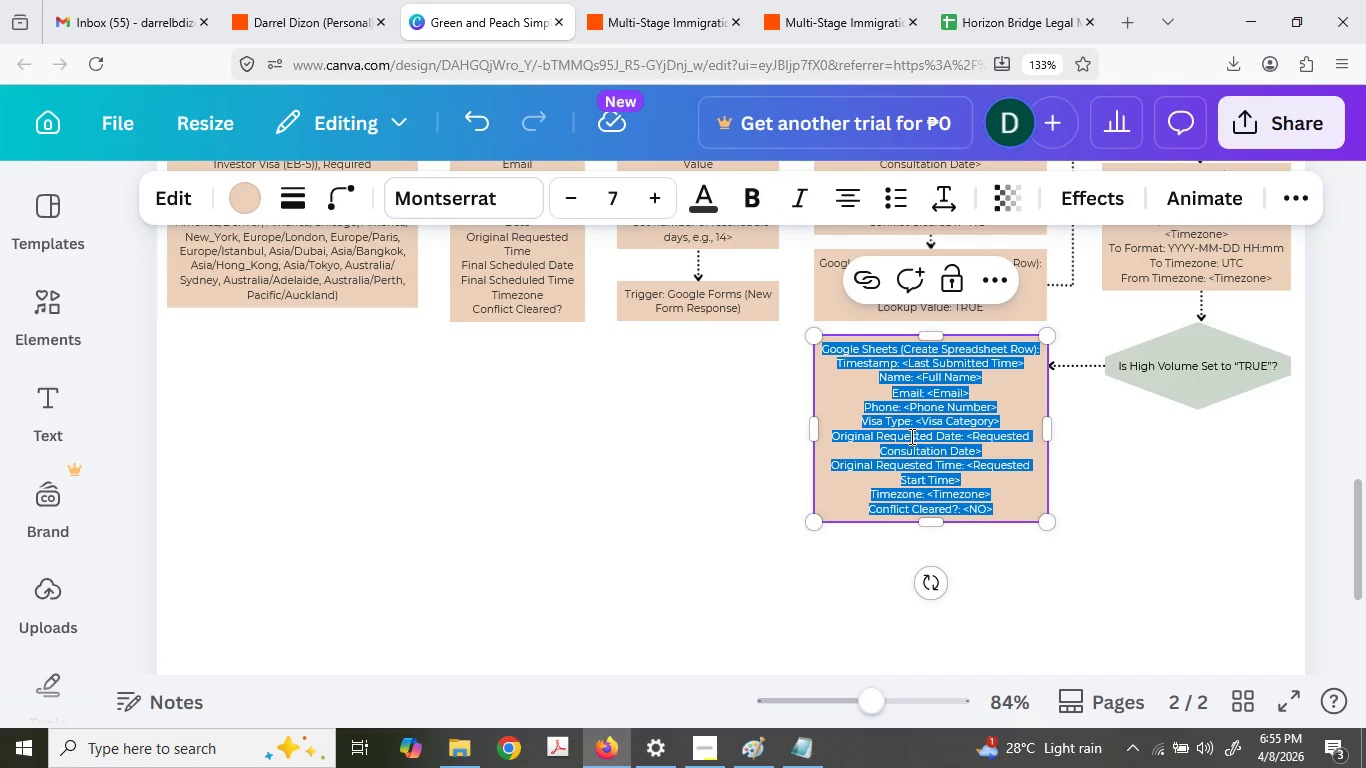 
type(Format)
 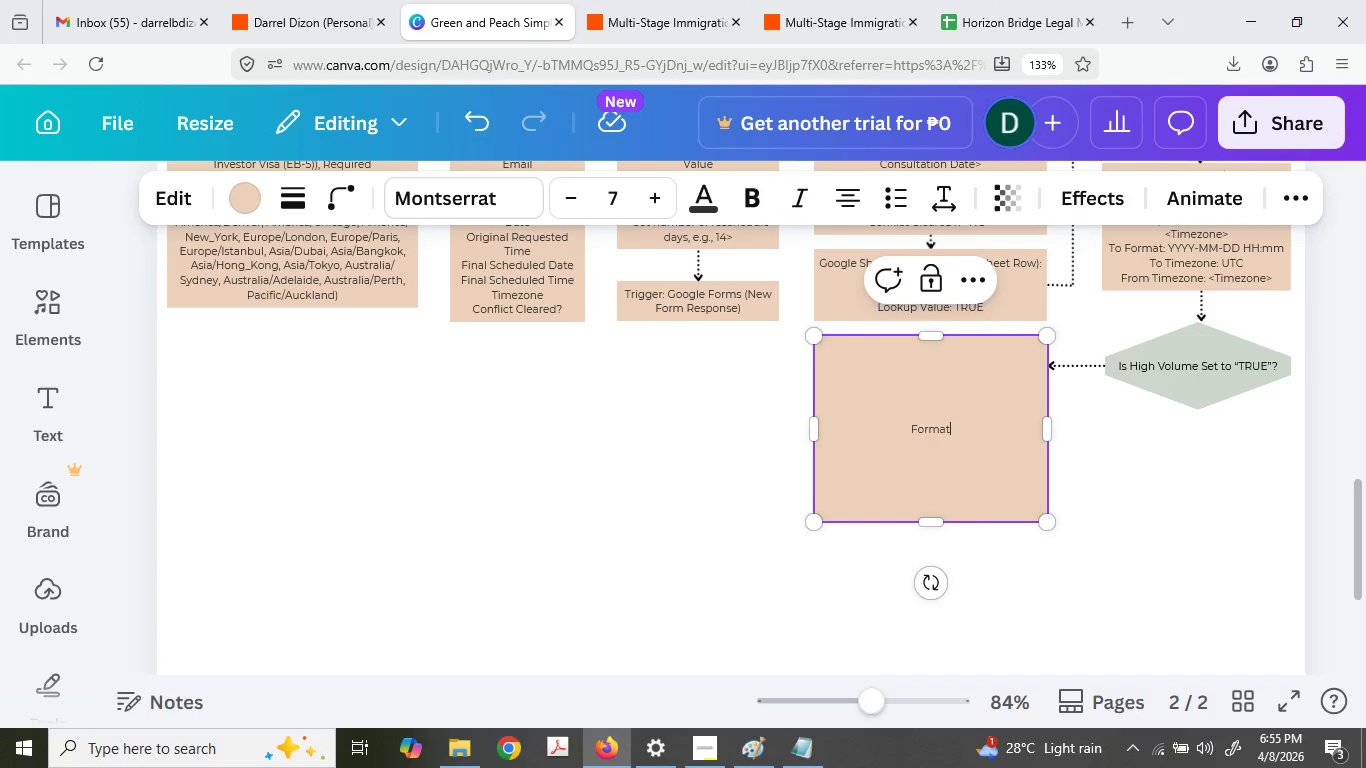 
type(er)
key(Backspace)
key(Backspace)
type(ter )
 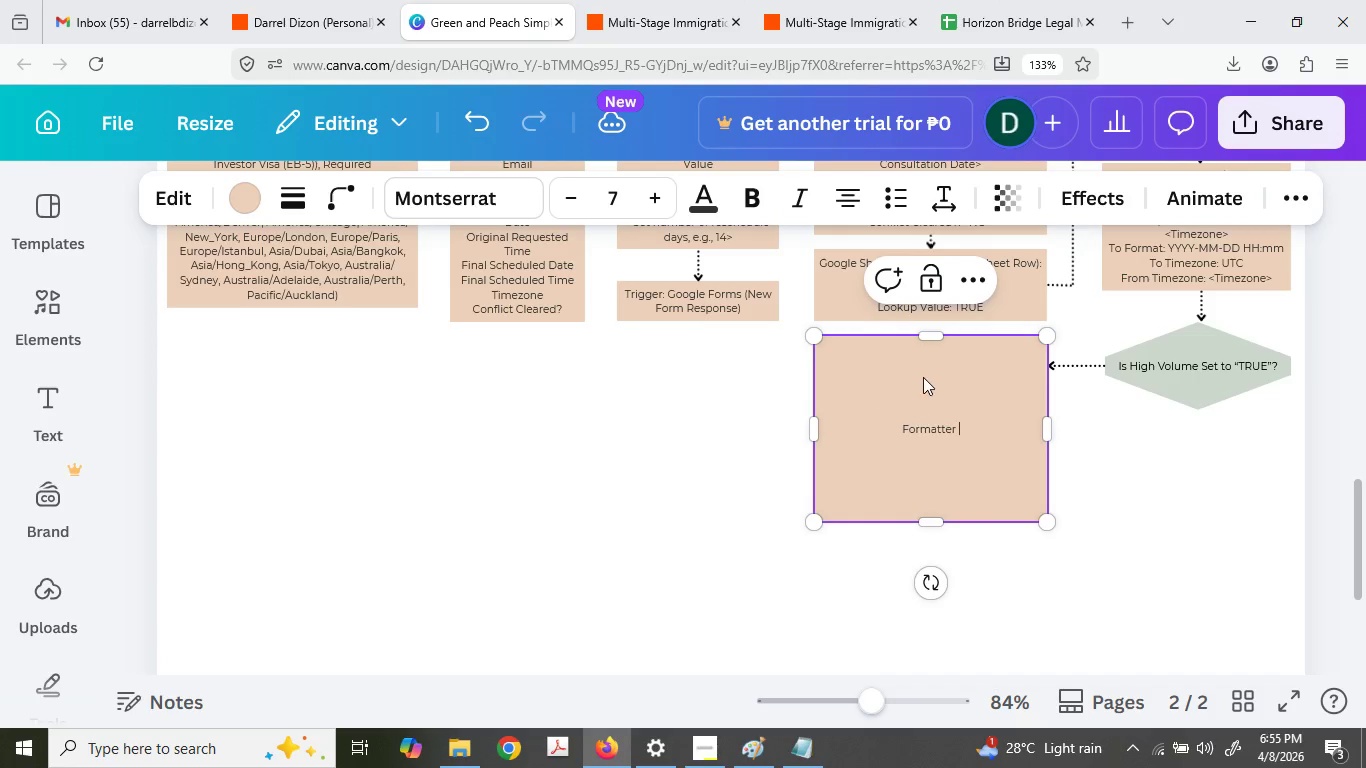 
type(()
key(Backspace)
type((Date )
 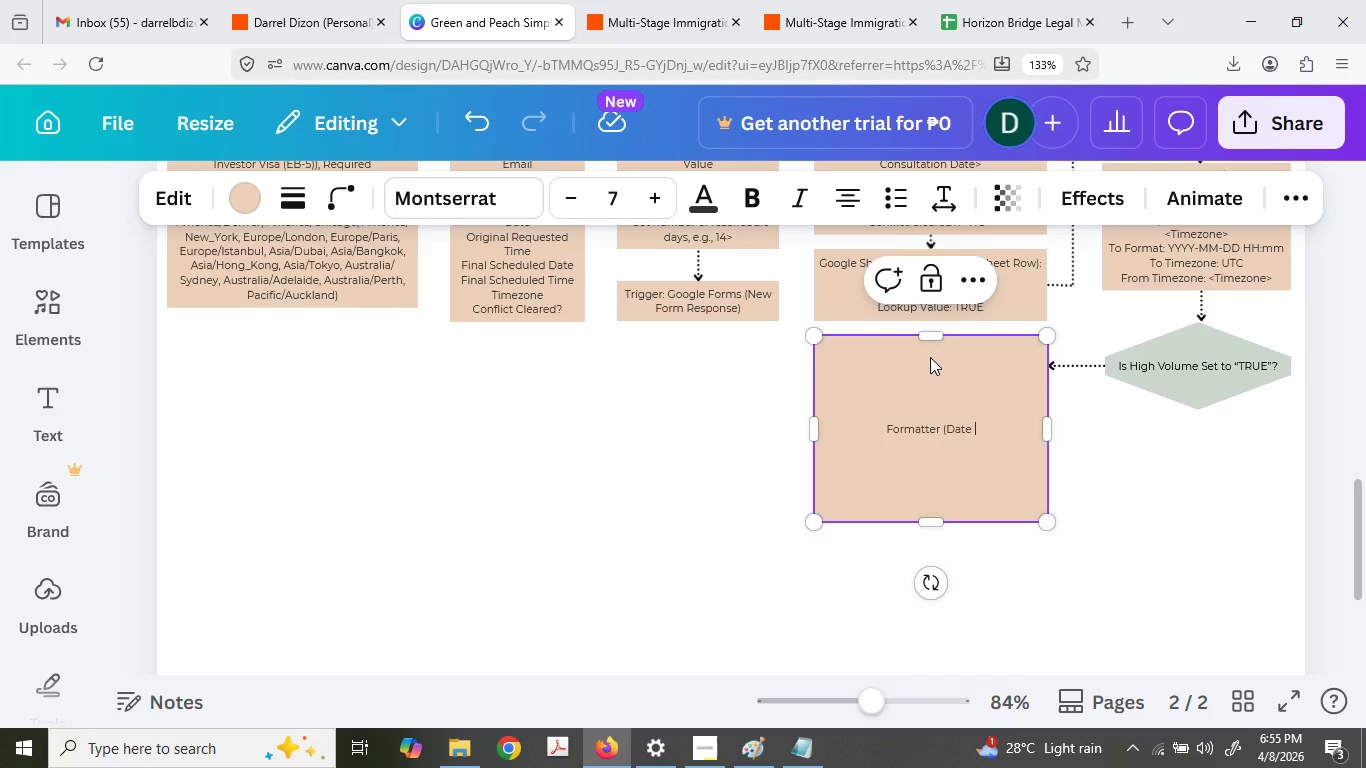 
key(Backspace)
type(/Time))
 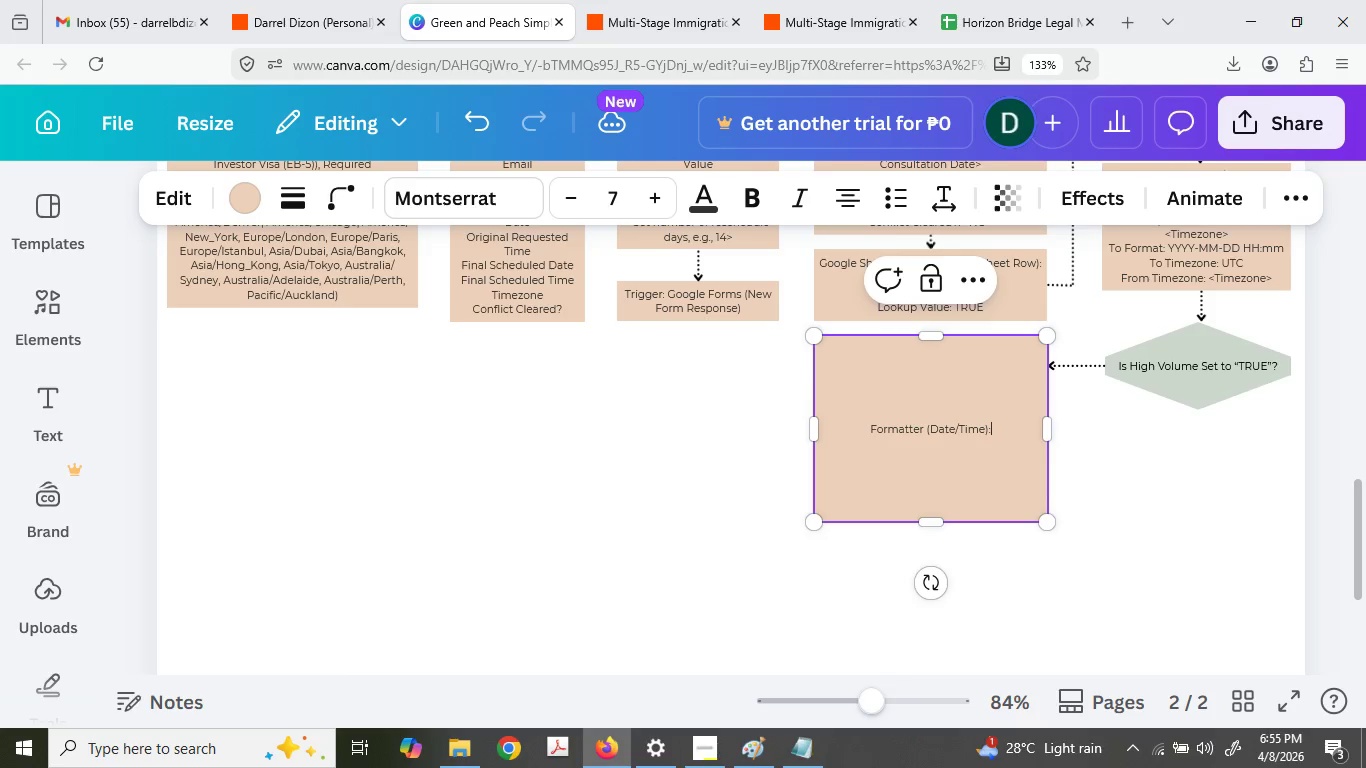 
key(Shift+Semicolon)
 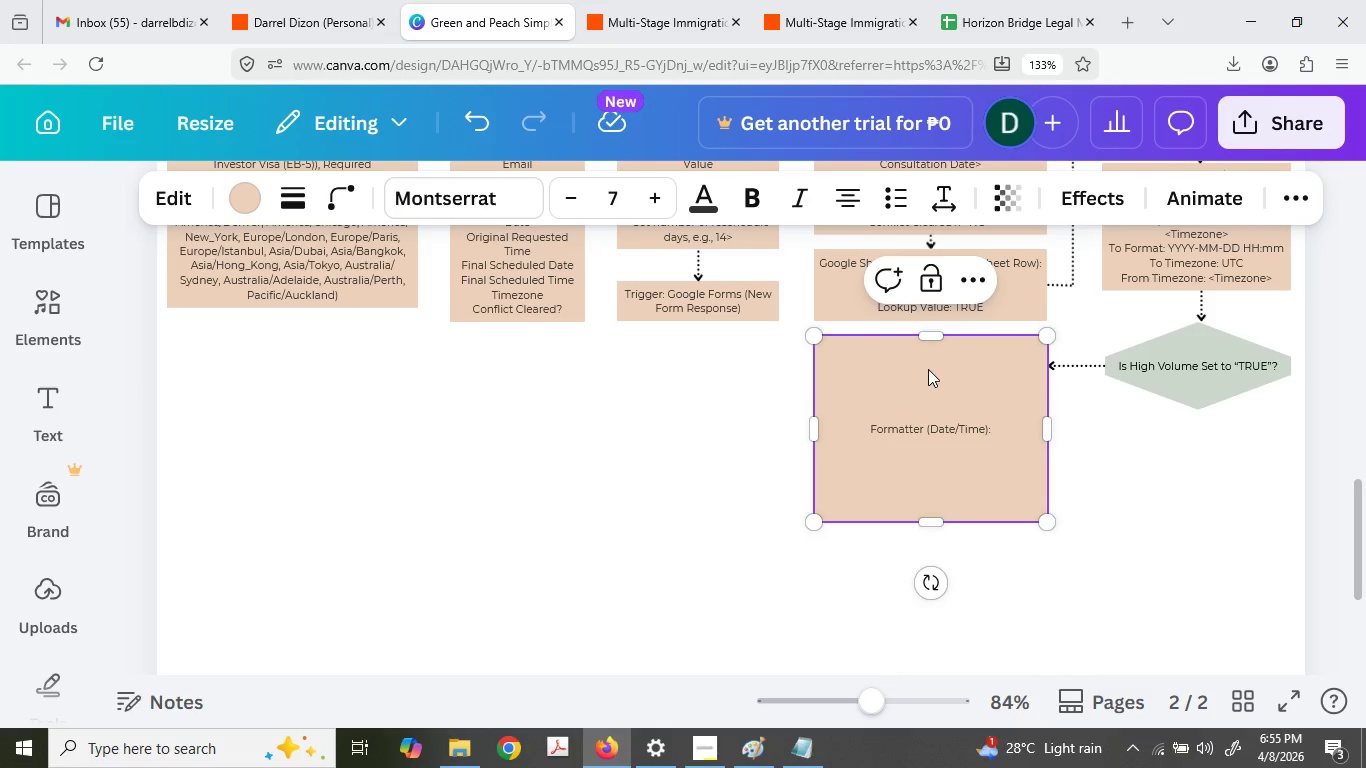 
key(Space)
 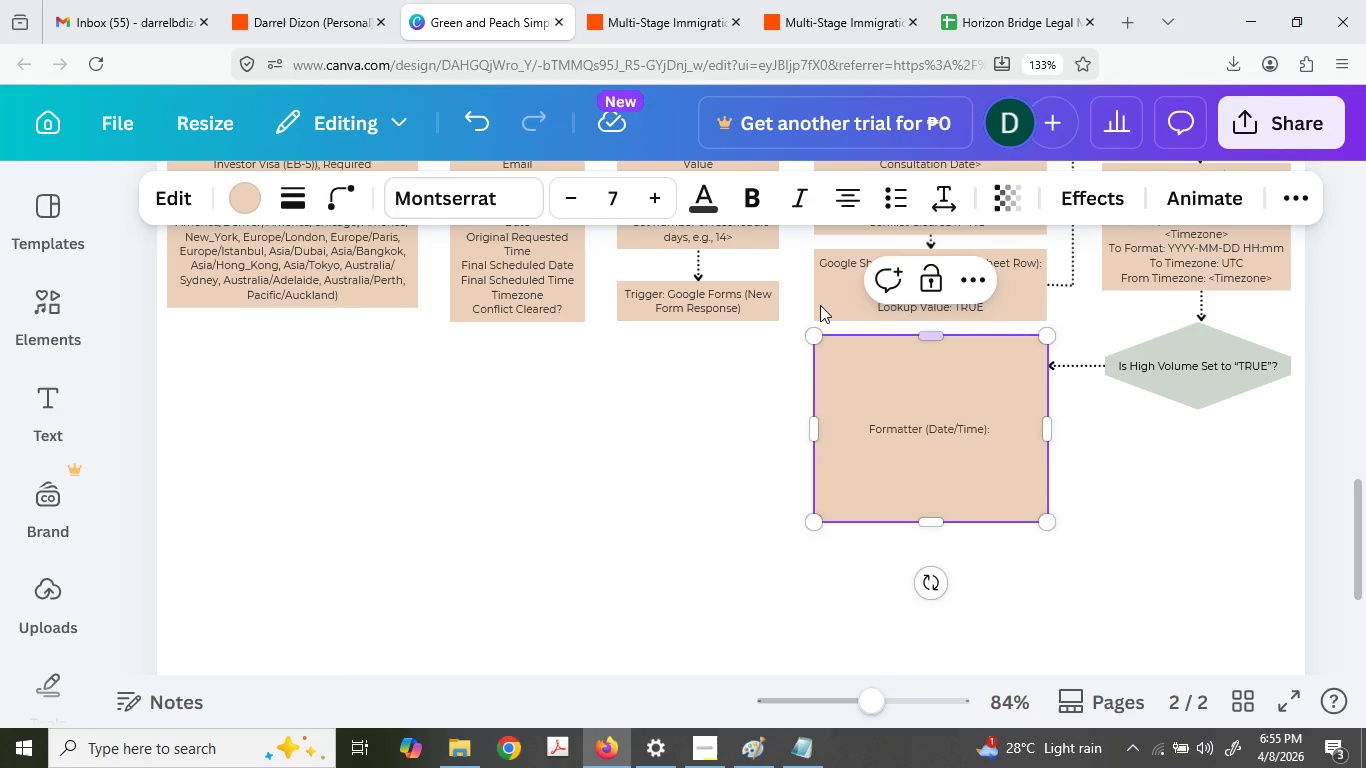 
type(Transform: )
 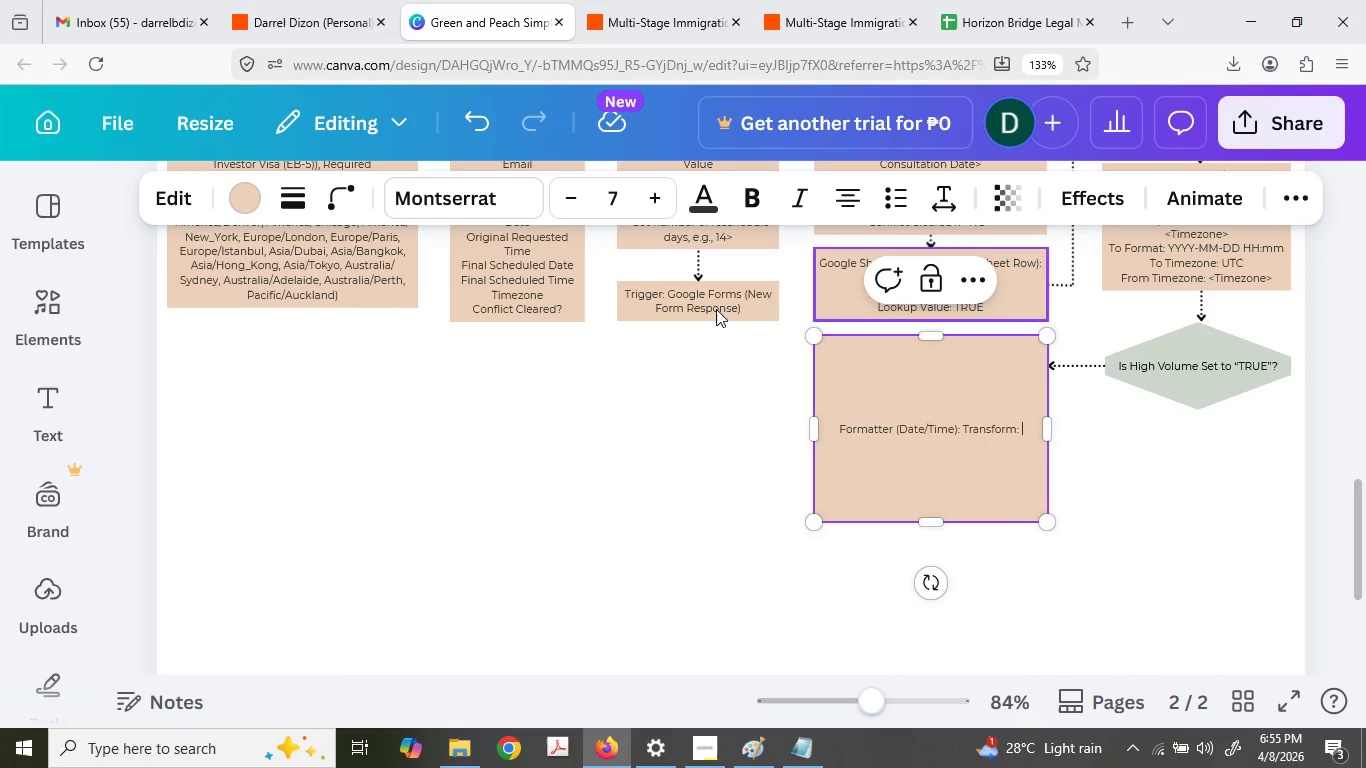 
left_click([693, 0])
 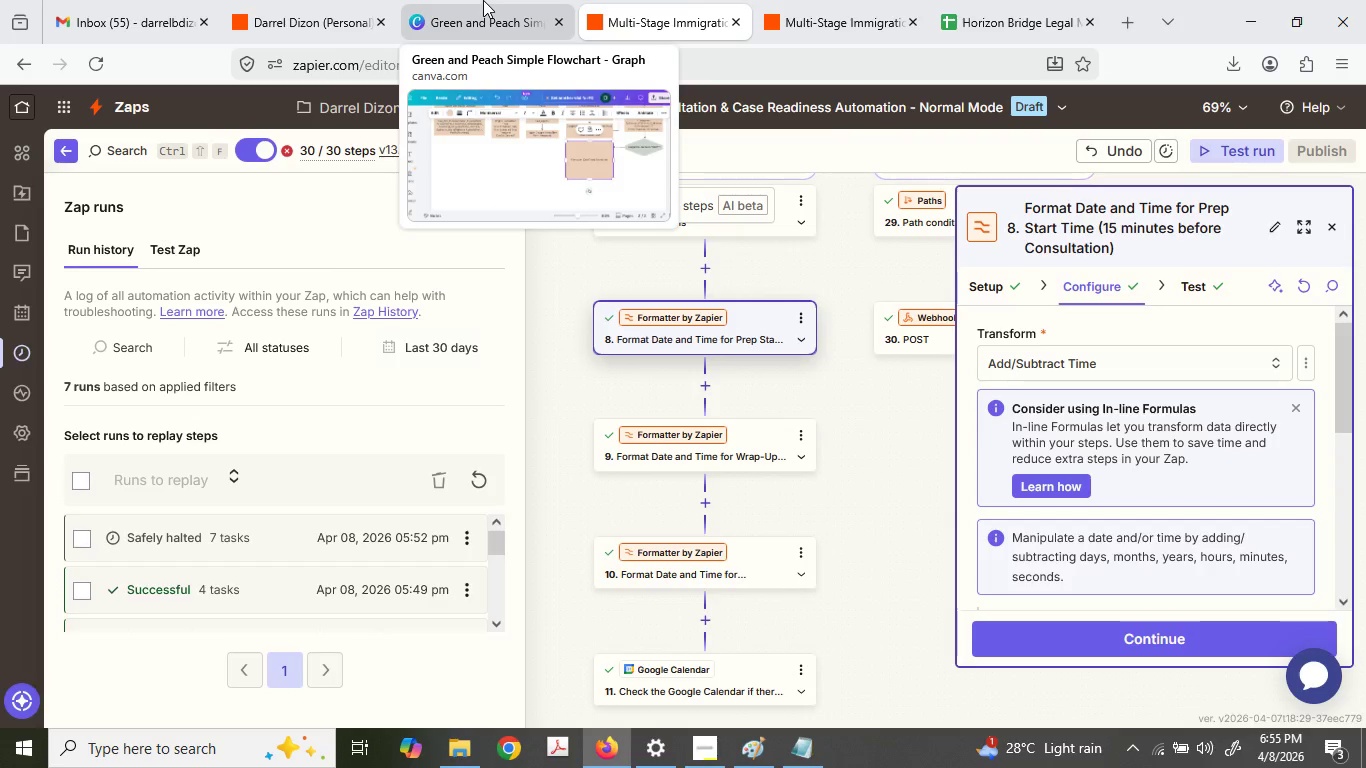 
left_click([483, 0])
 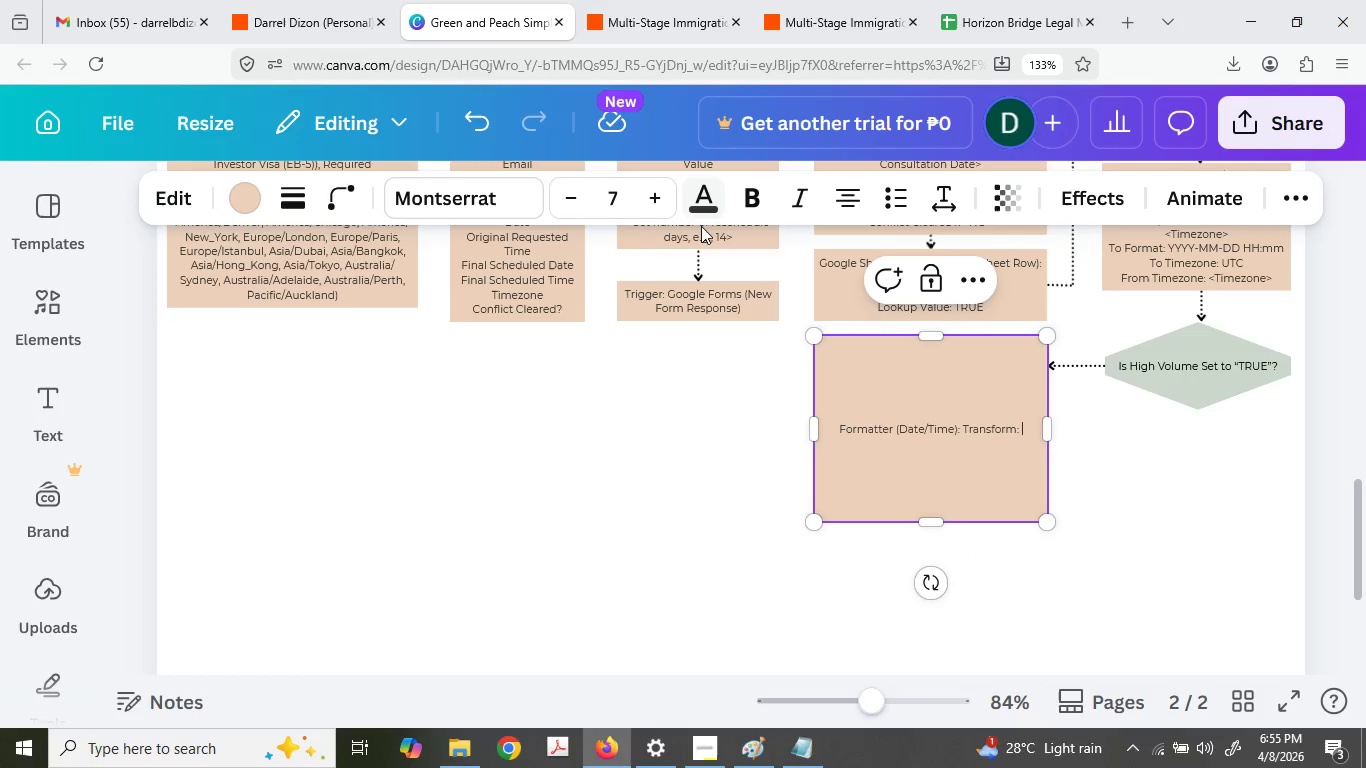 
key(Shift+A)
 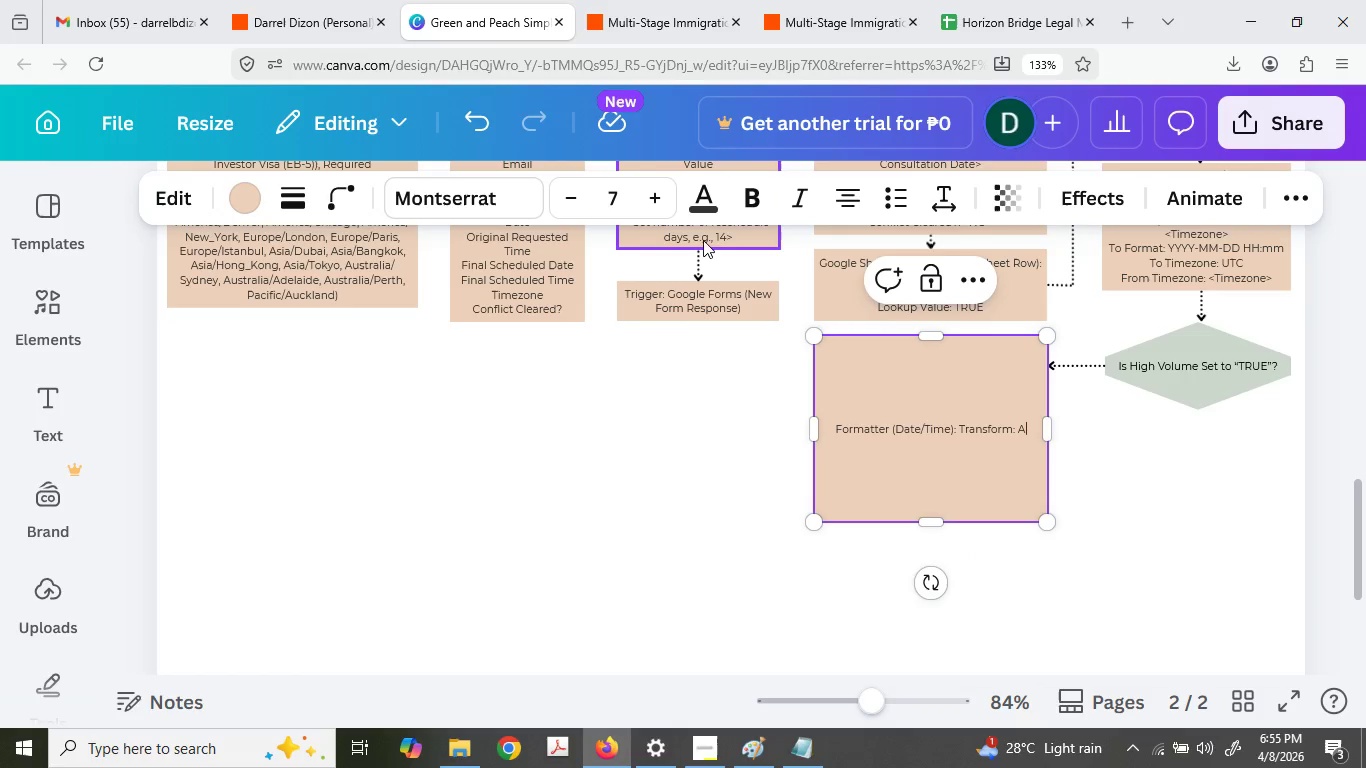 
type(dd/Subtrac)
 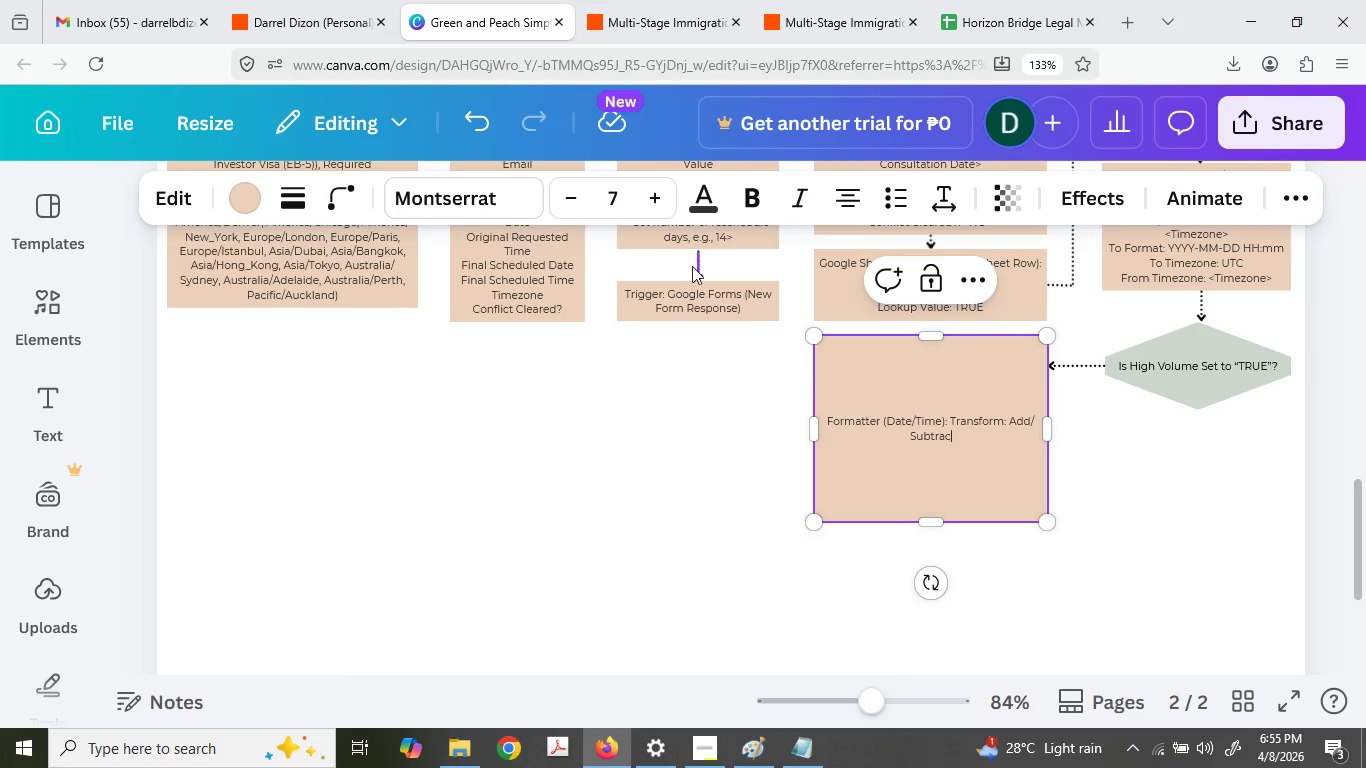 
type(t Time)
 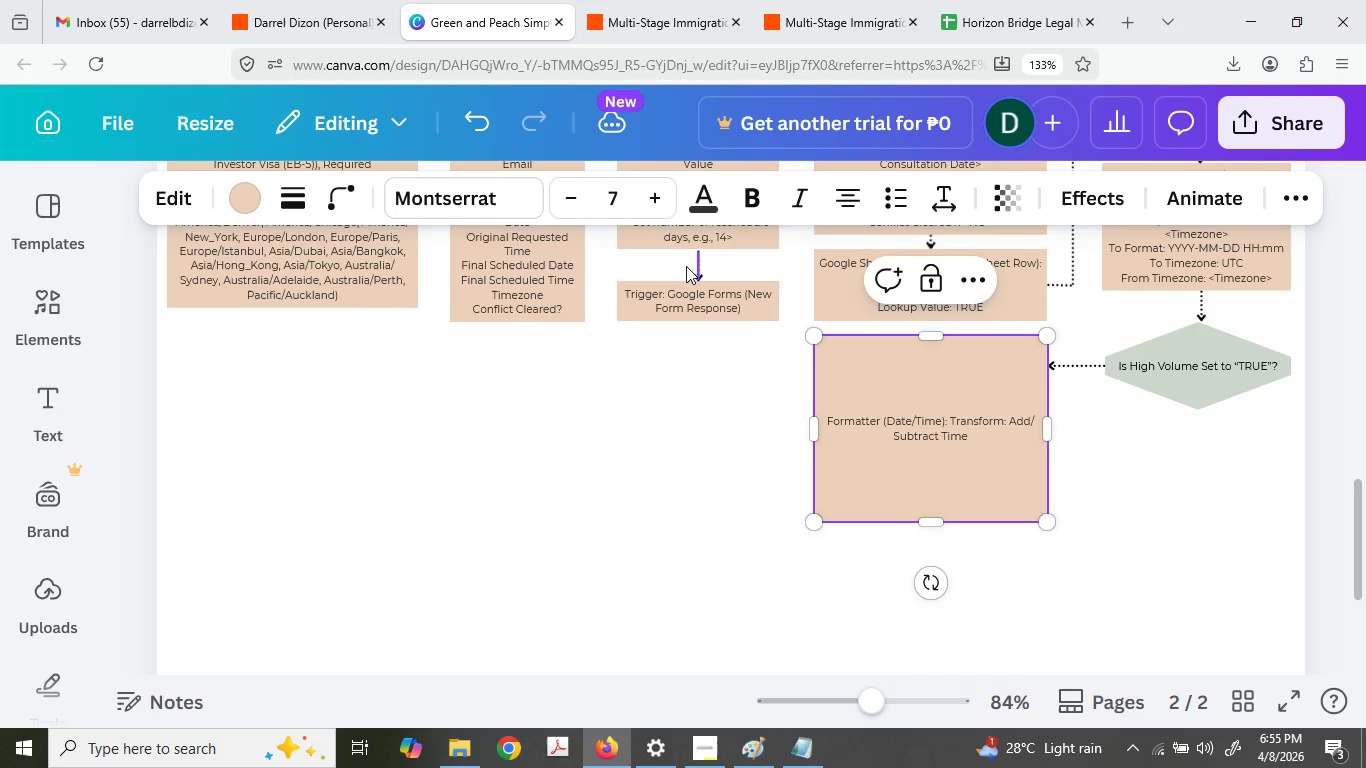 
key(Enter)
 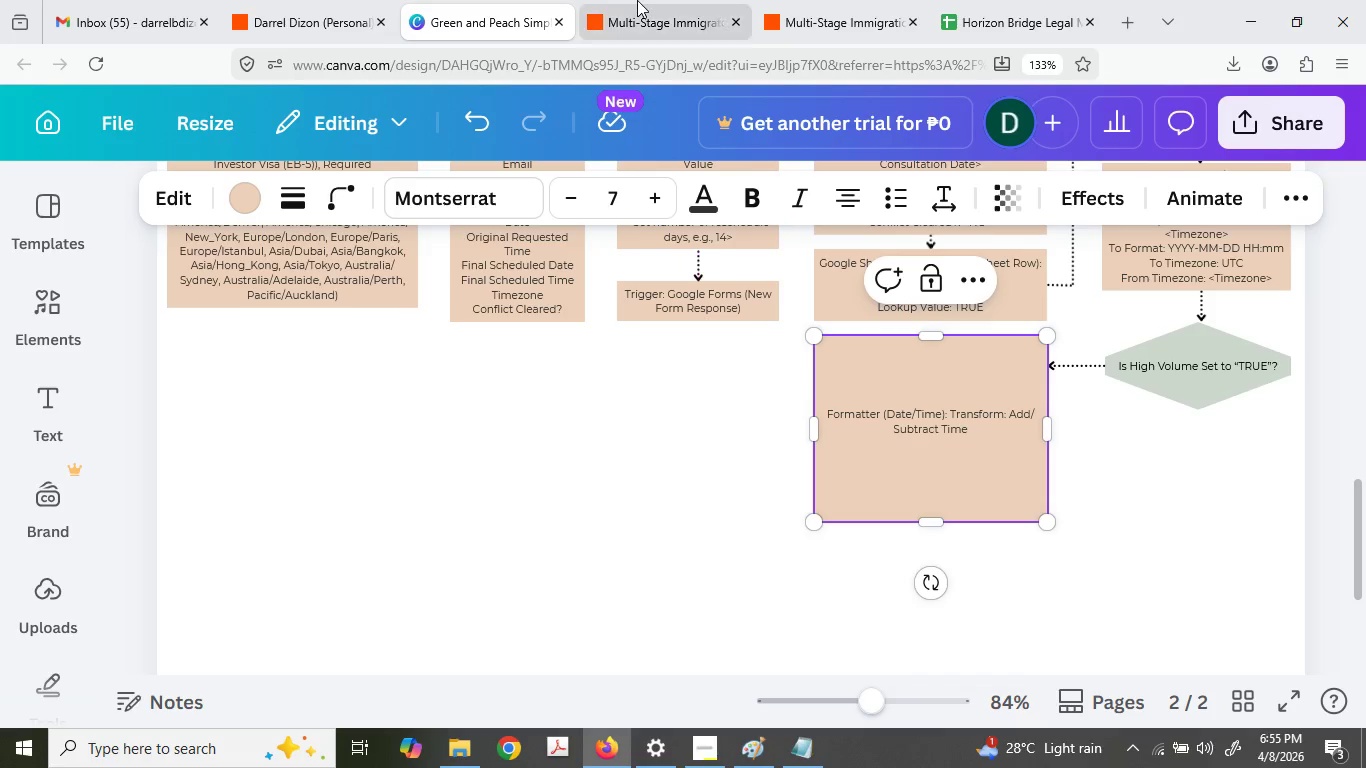 
left_click([637, 0])
 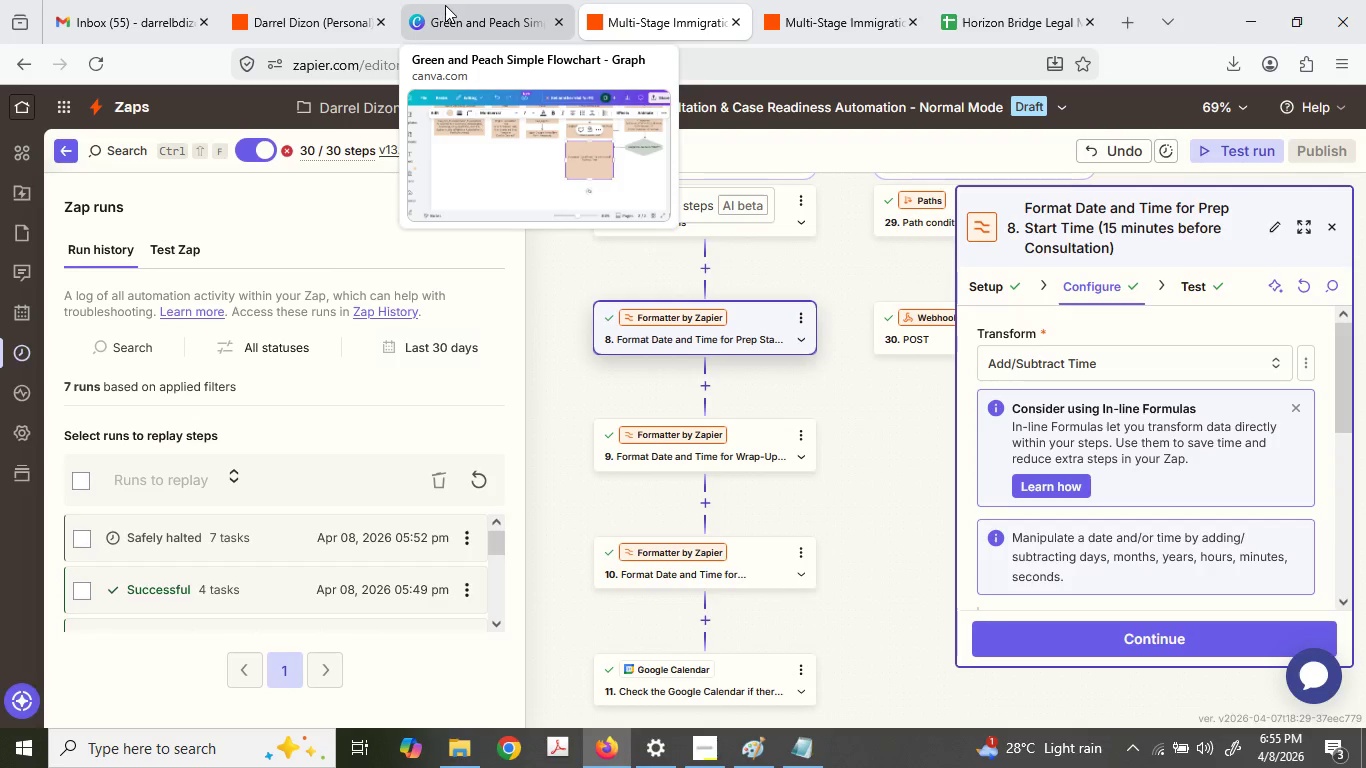 
scroll: coordinate [1117, 489], scroll_direction: down, amount: 2.0
 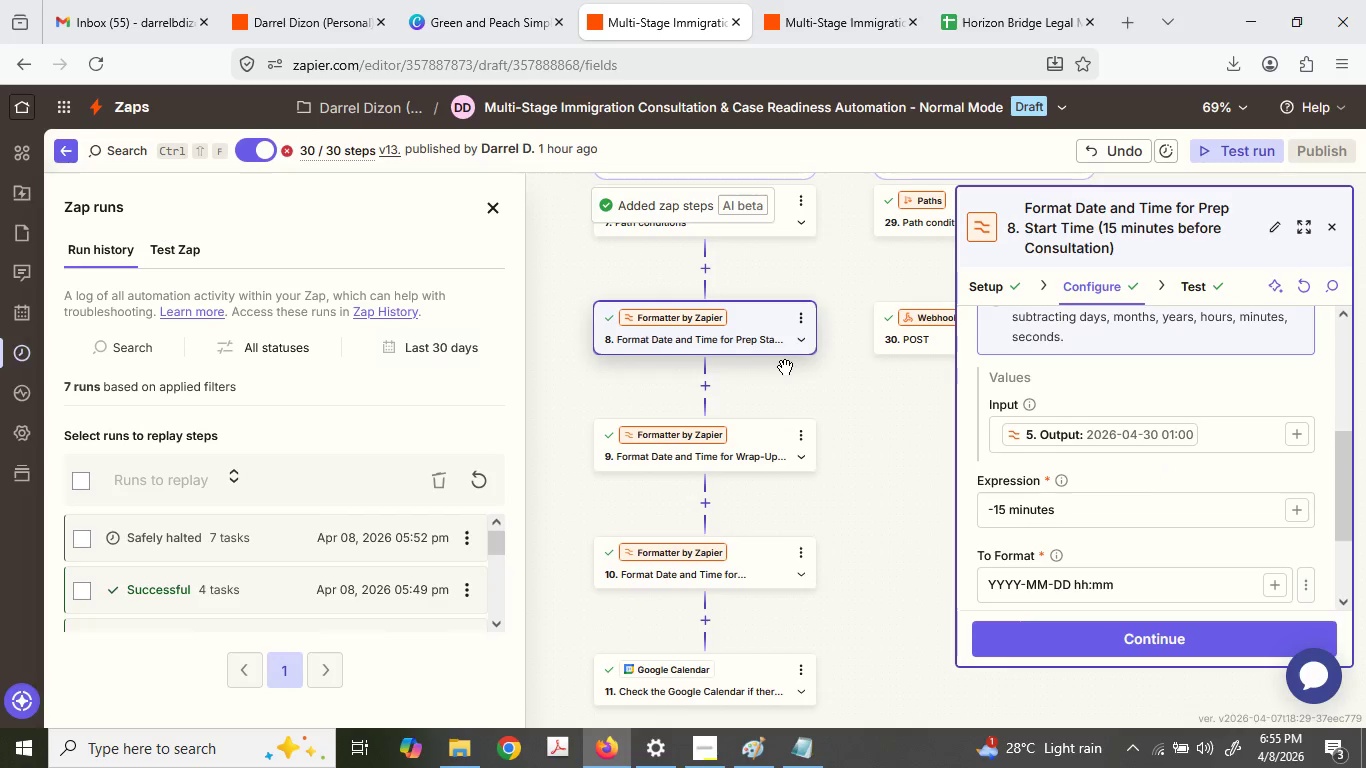 
scroll: coordinate [842, 450], scroll_direction: up, amount: 7.0
 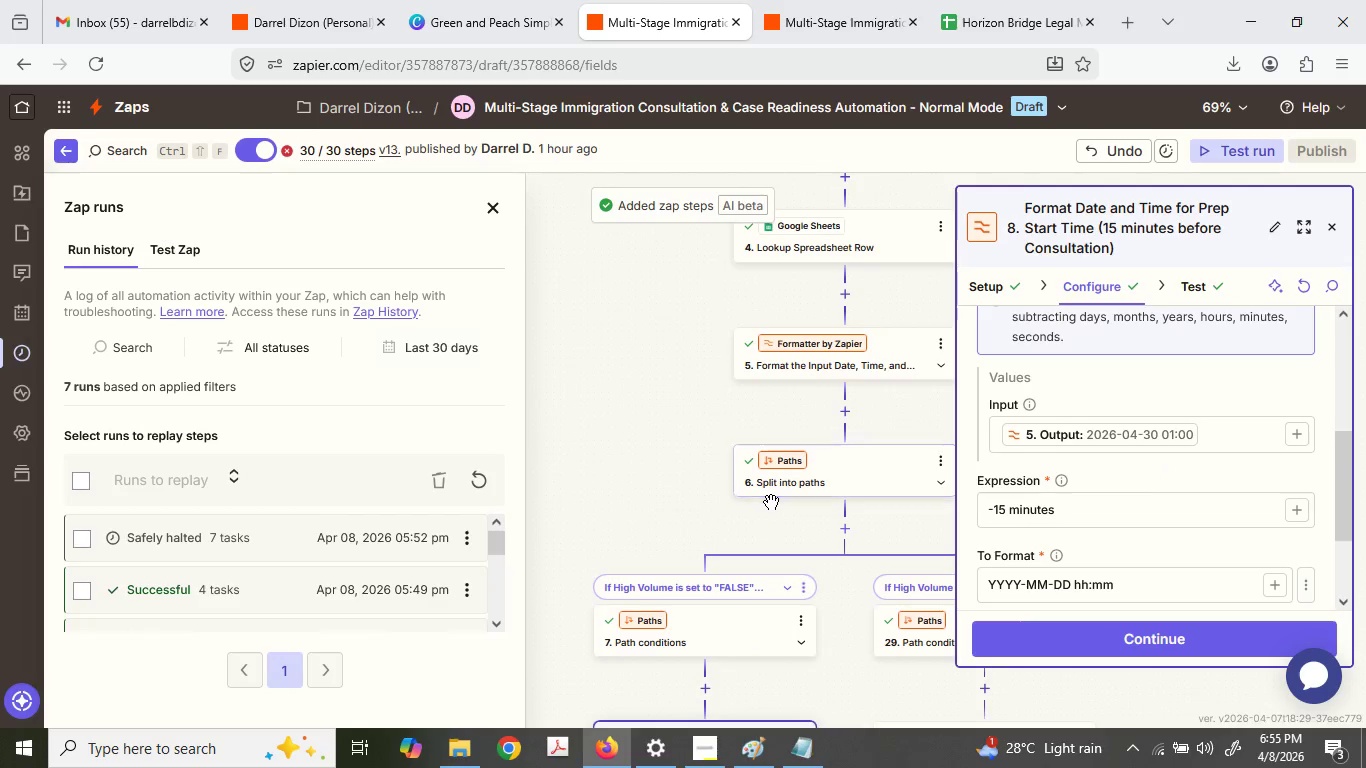 
left_click([545, 0])
 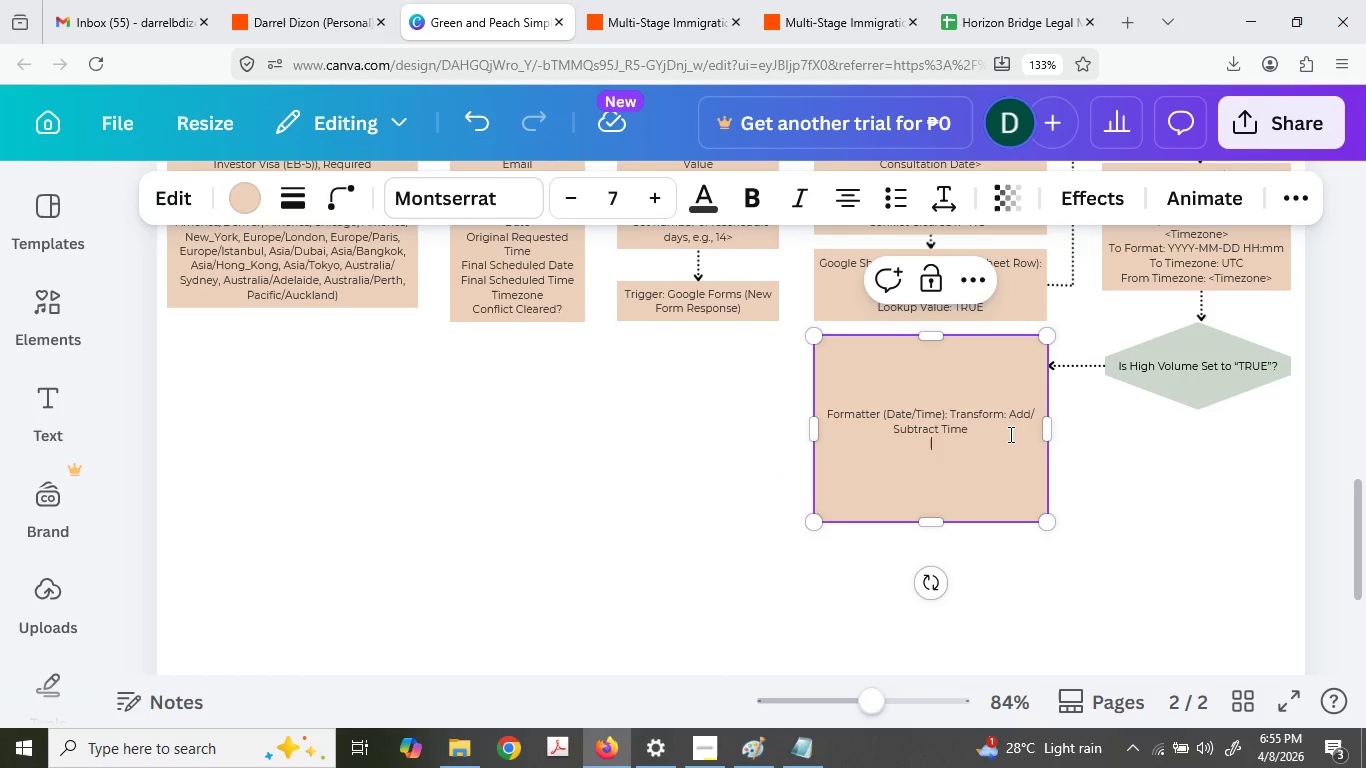 
scroll: coordinate [764, 490], scroll_direction: down, amount: 6.0
 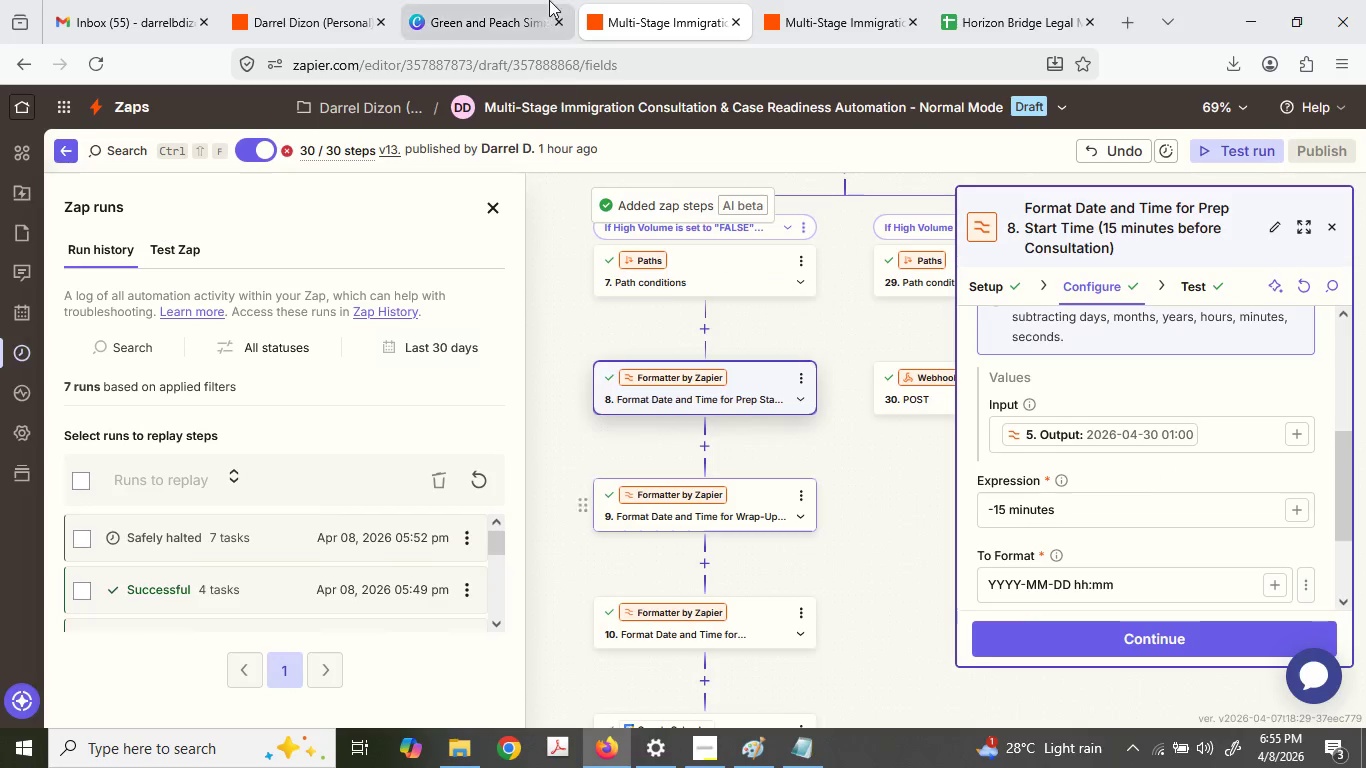 
type(Input: )
 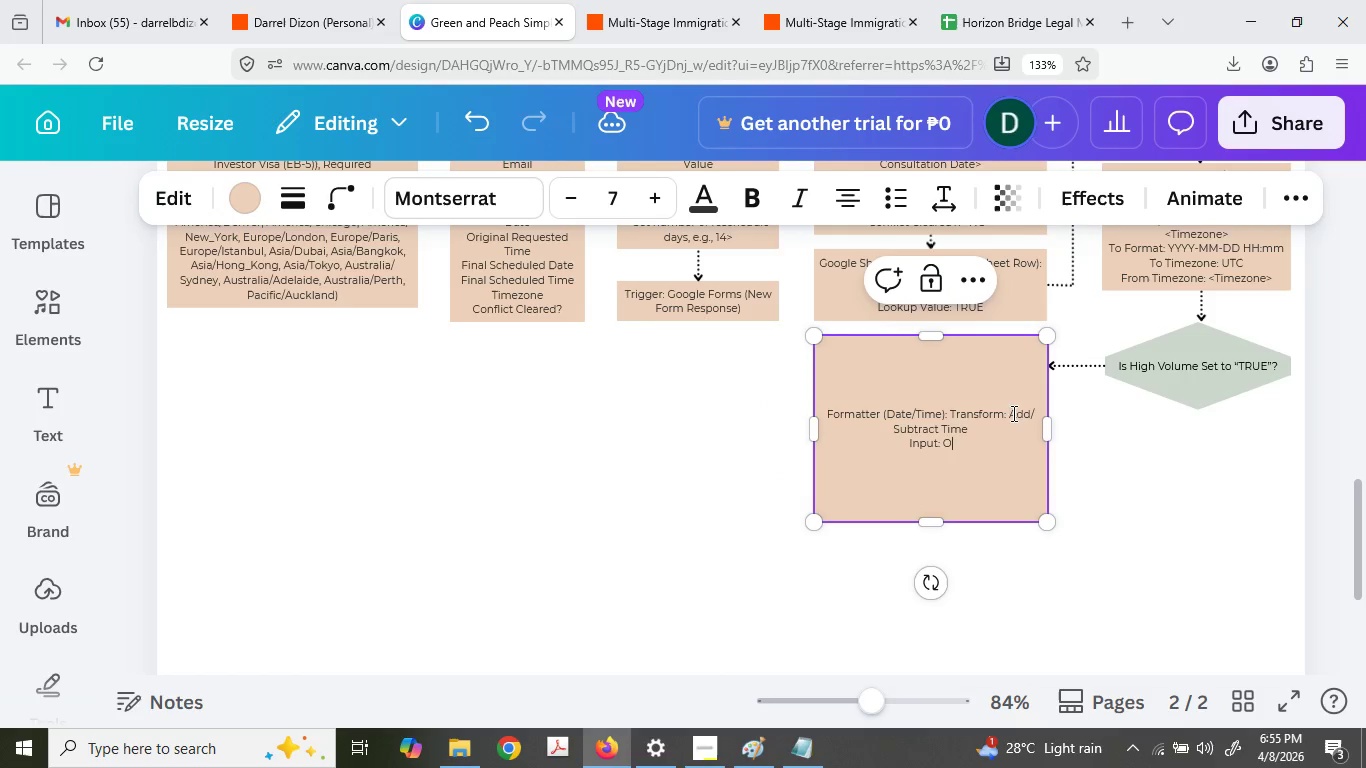 
type(Out)
key(Backspace)
key(Backspace)
key(Backspace)
type(<Output of Fo)
 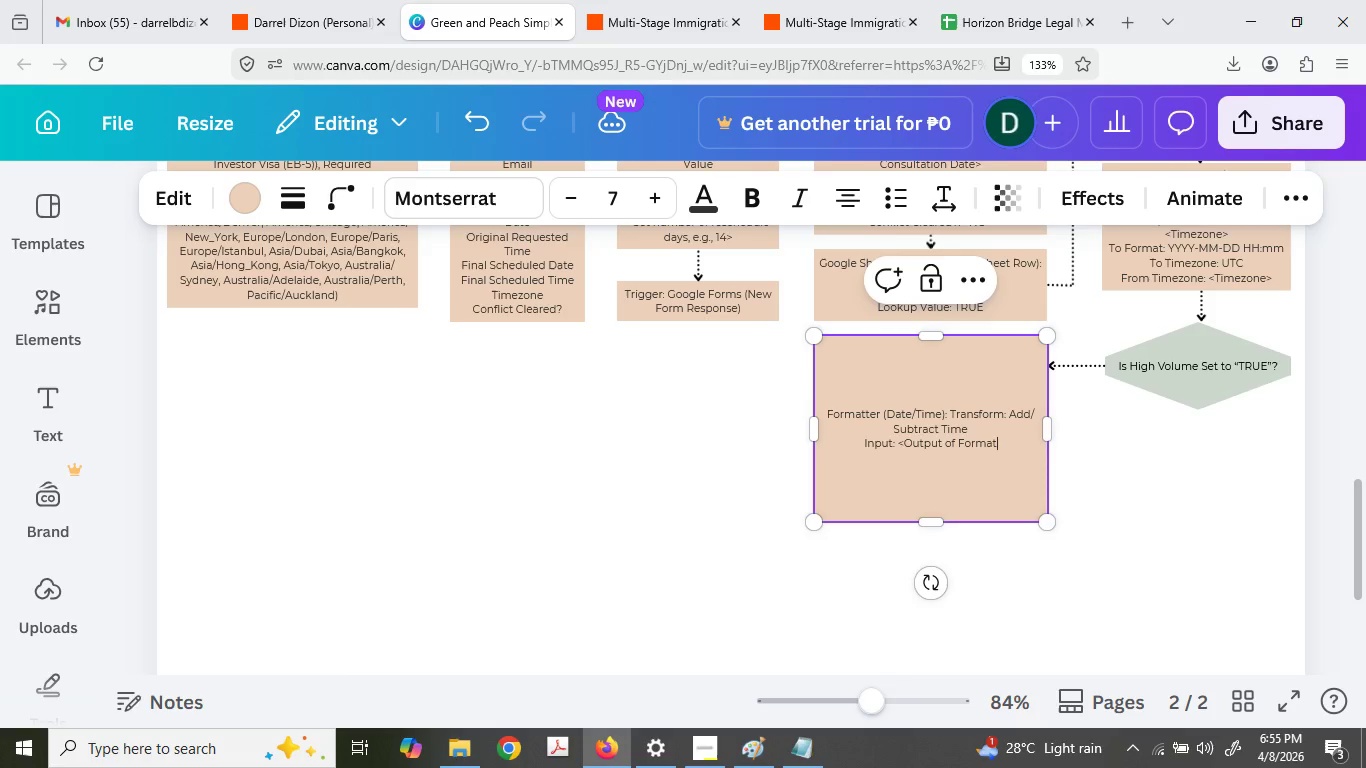 
 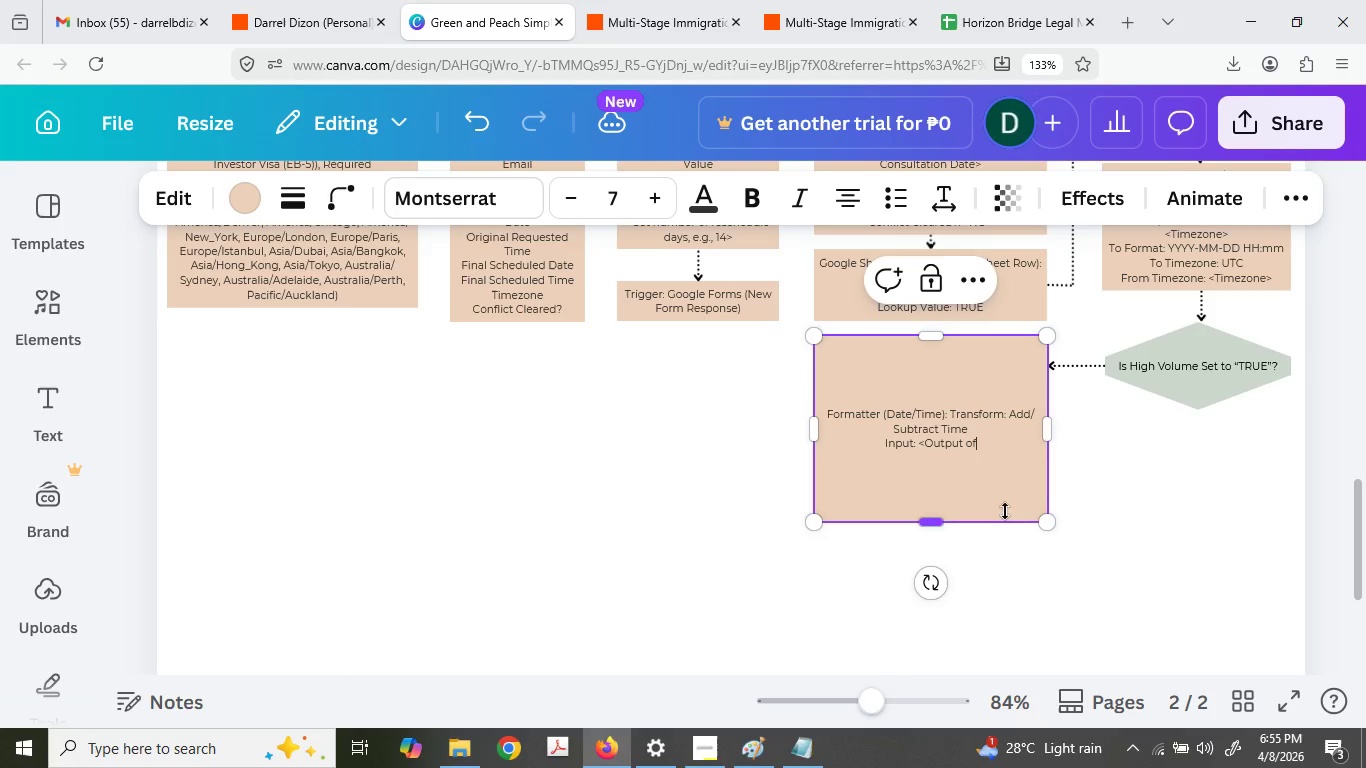 
type(rmatter>)
 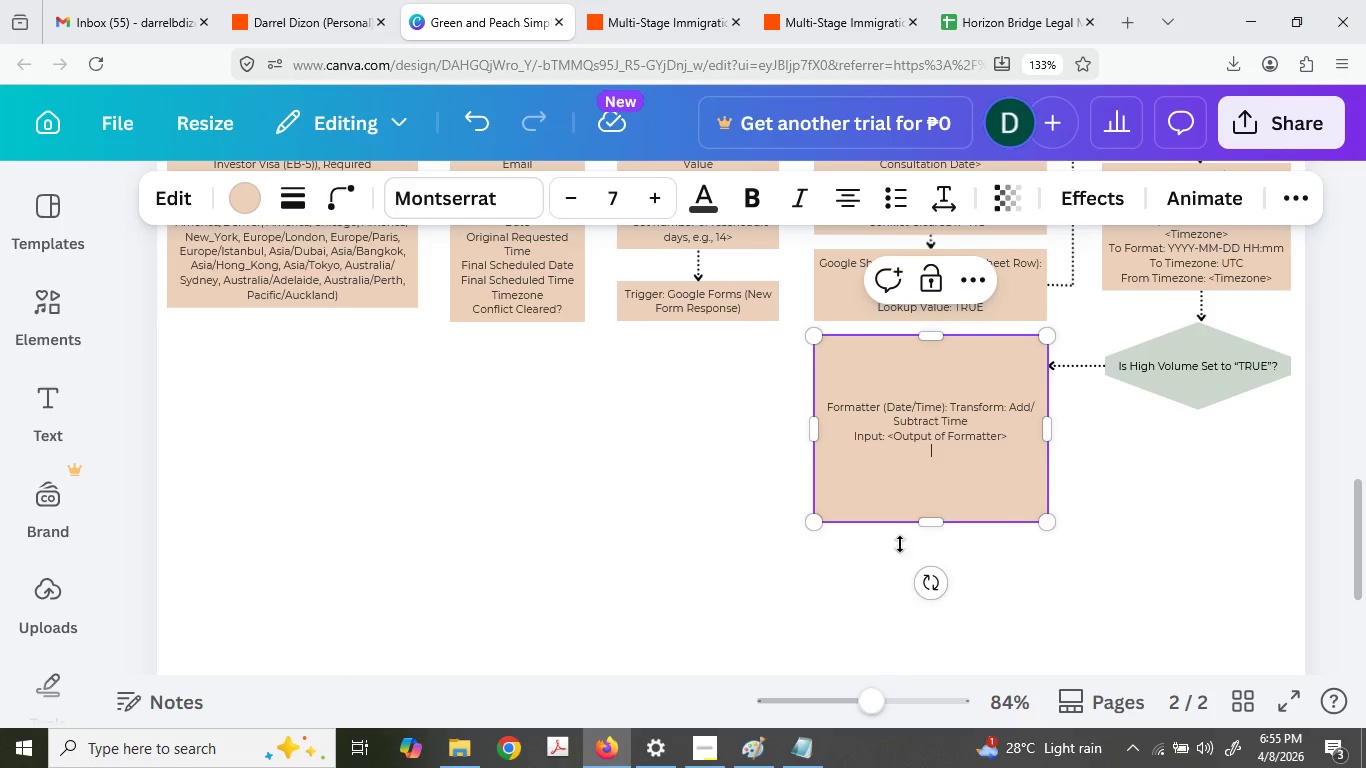 
 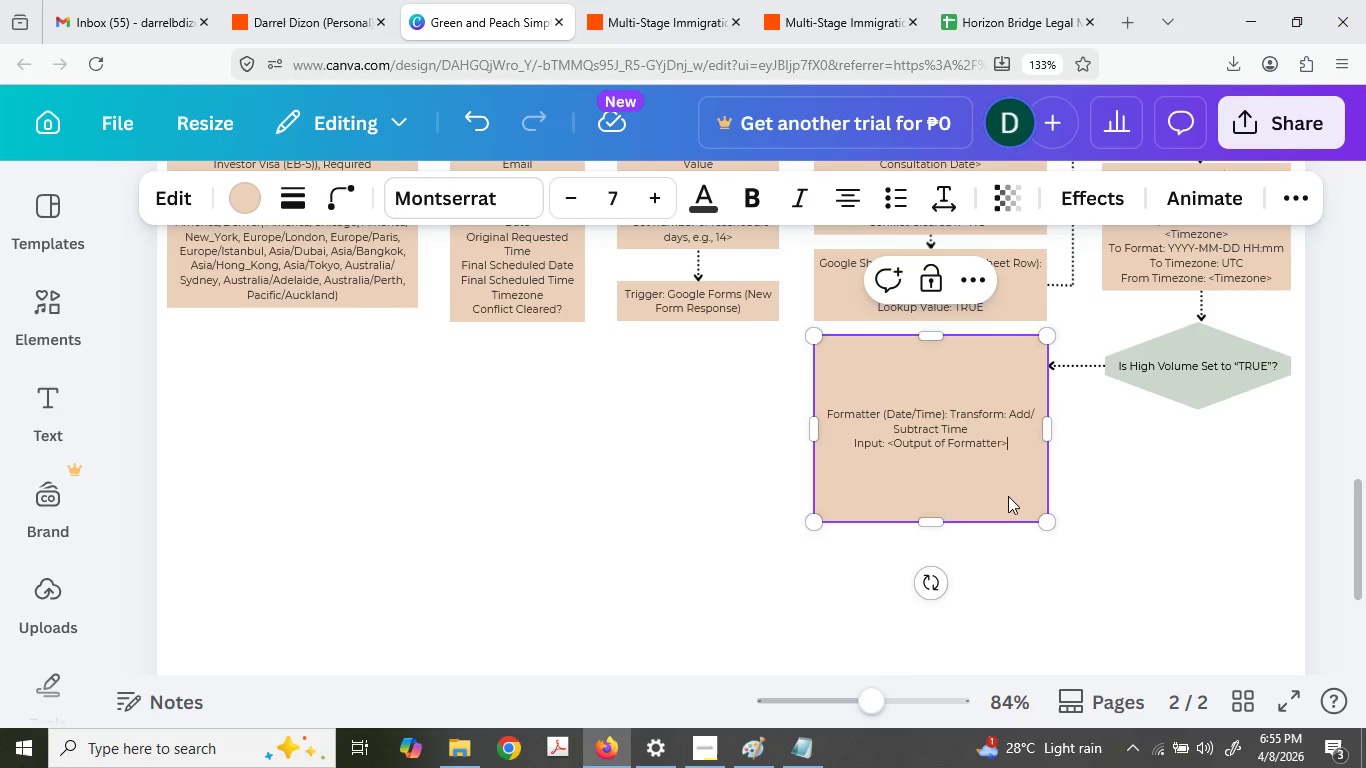 
key(Enter)
 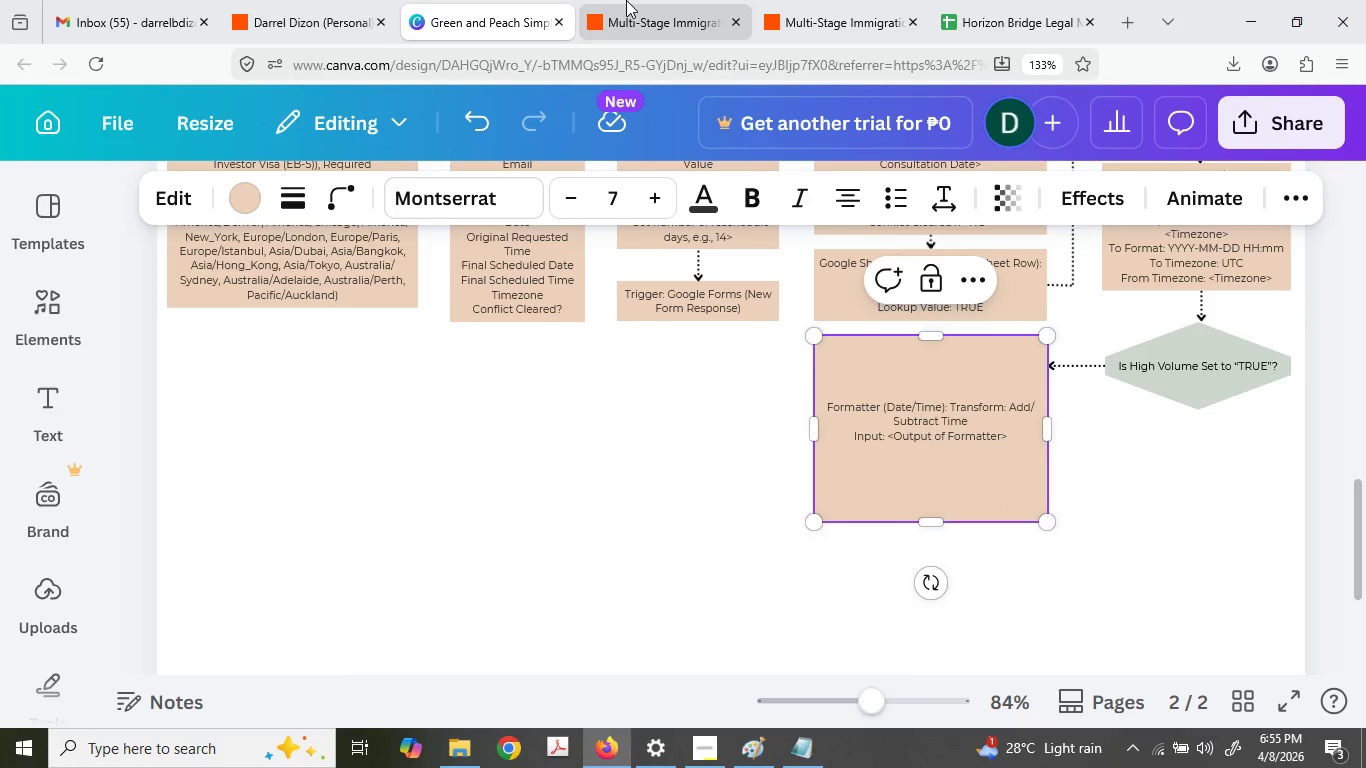 
left_click([623, 0])
 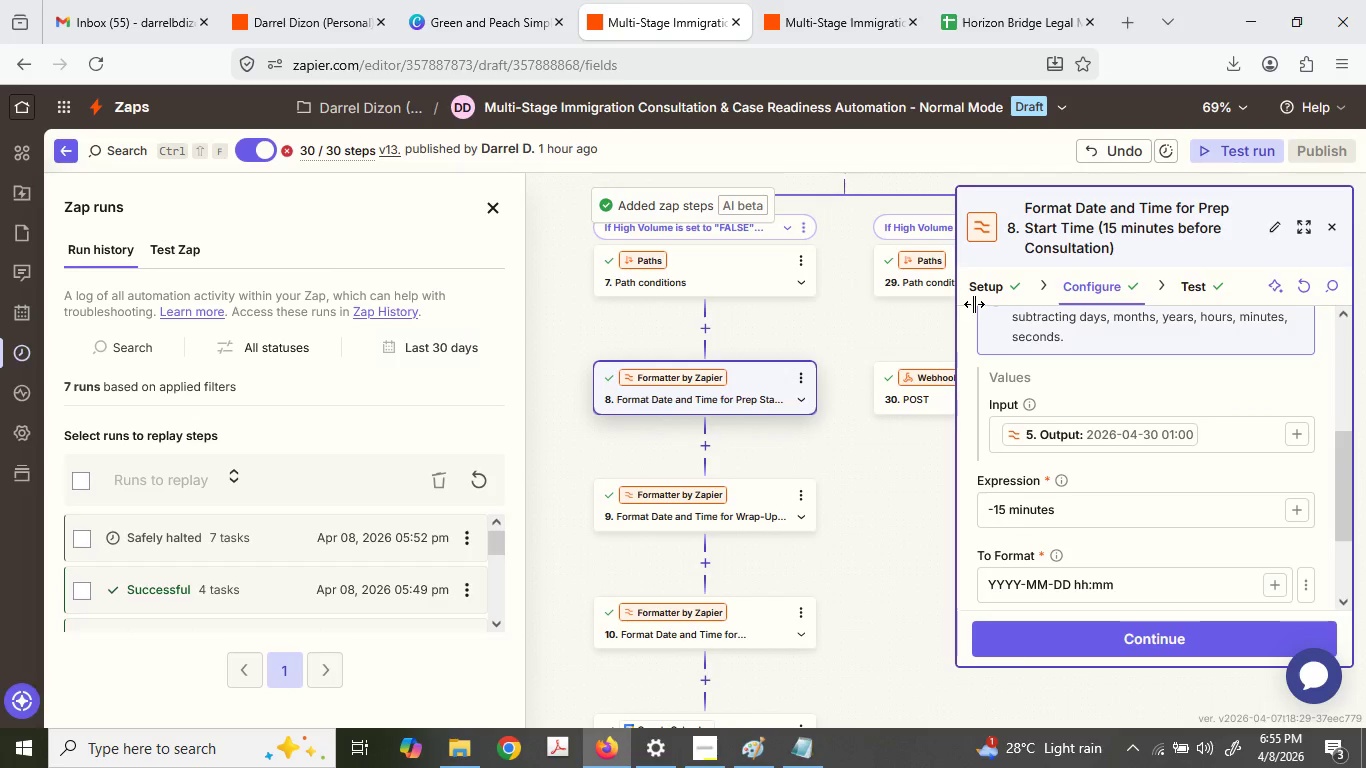 
left_click([517, 0])
 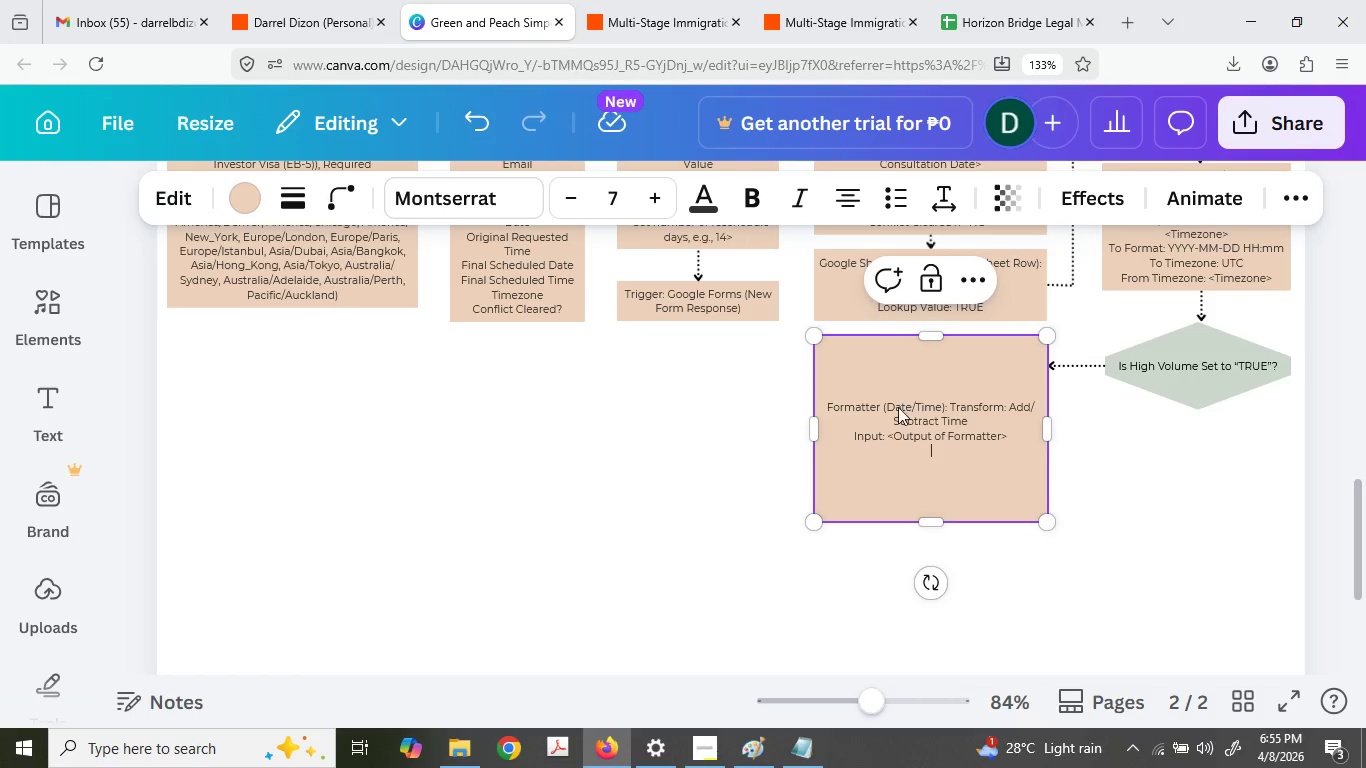 
type(Expression: )
 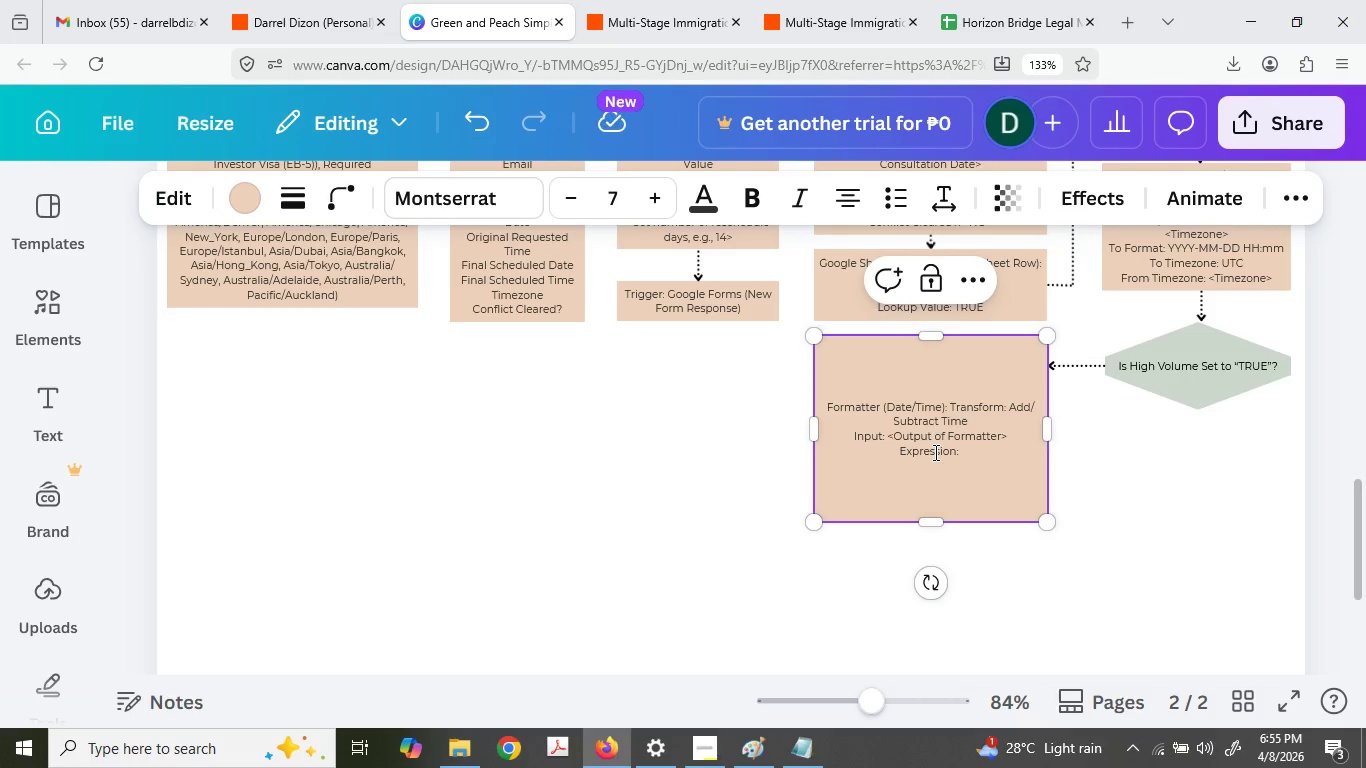 
type(-15 minutes)
 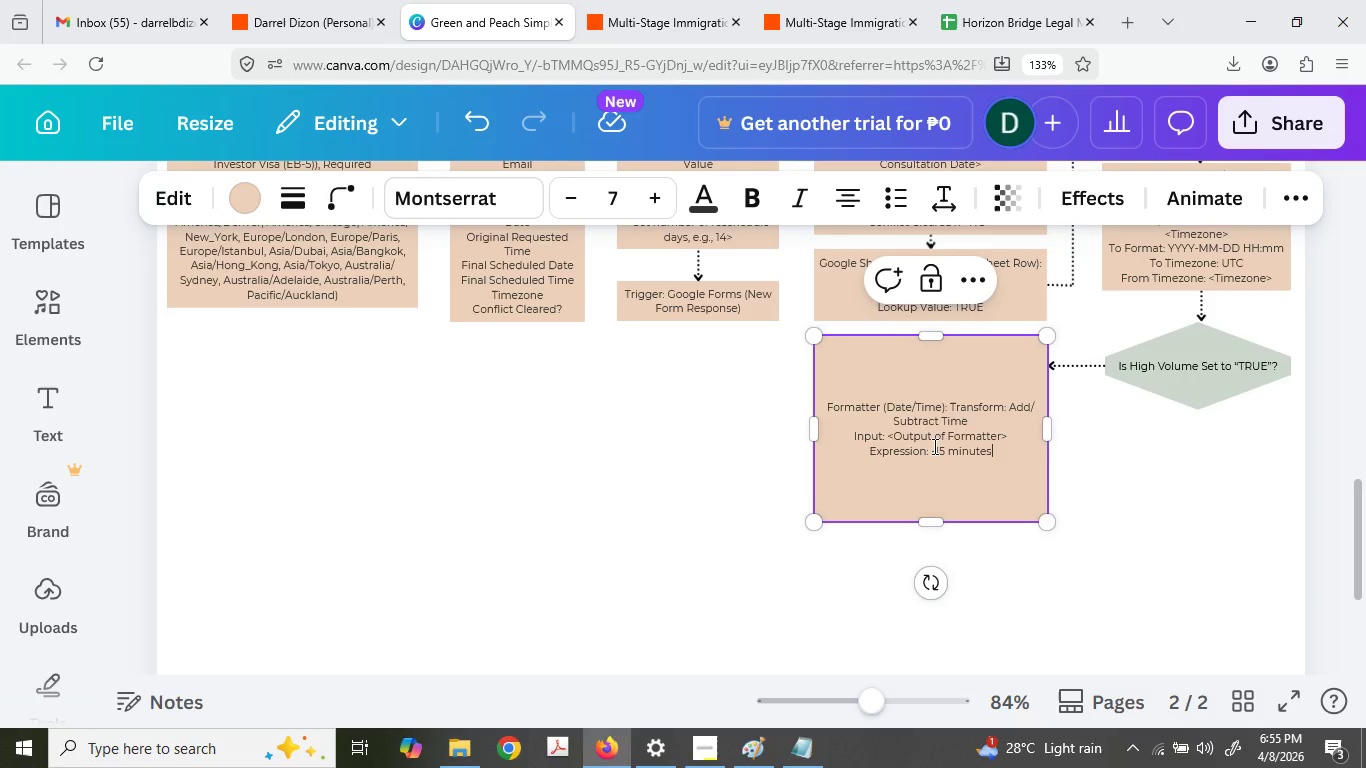 
key(Enter)
 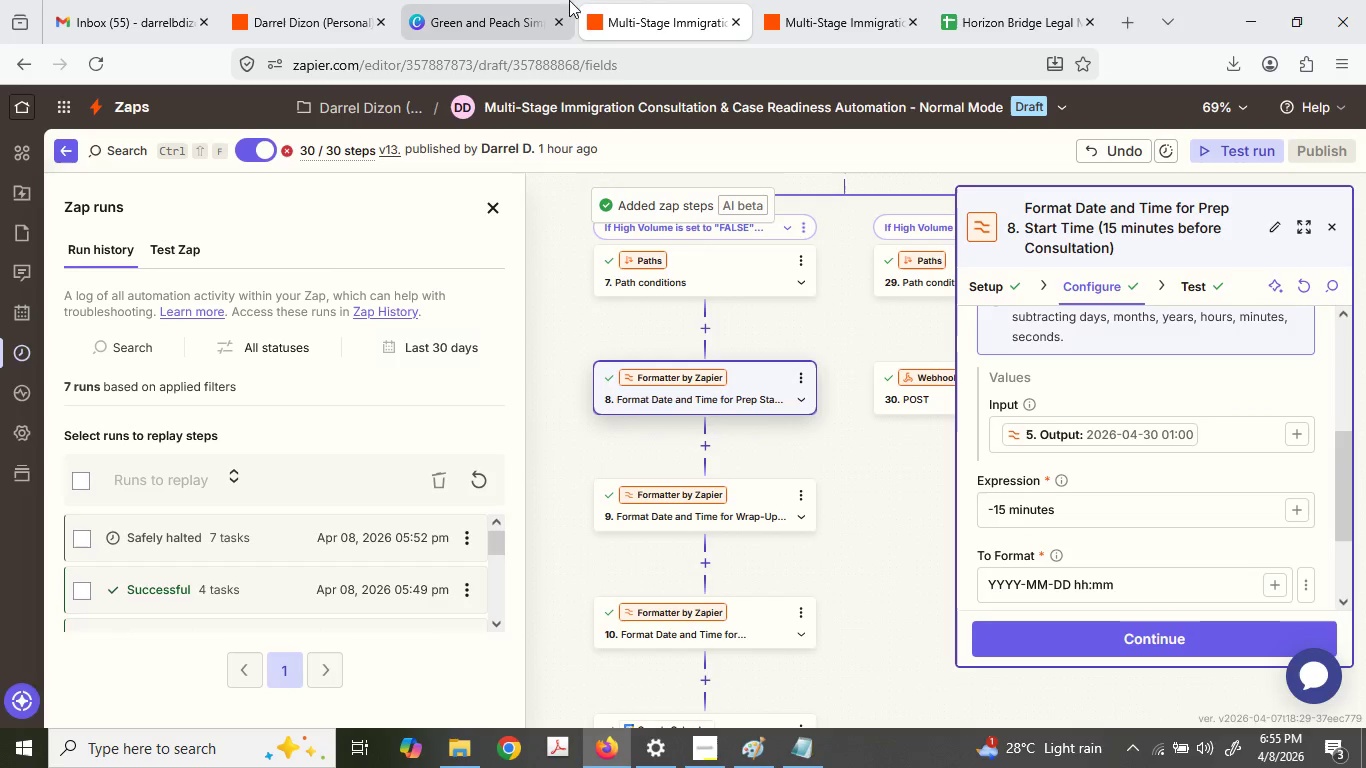 
left_click([1078, 574])
 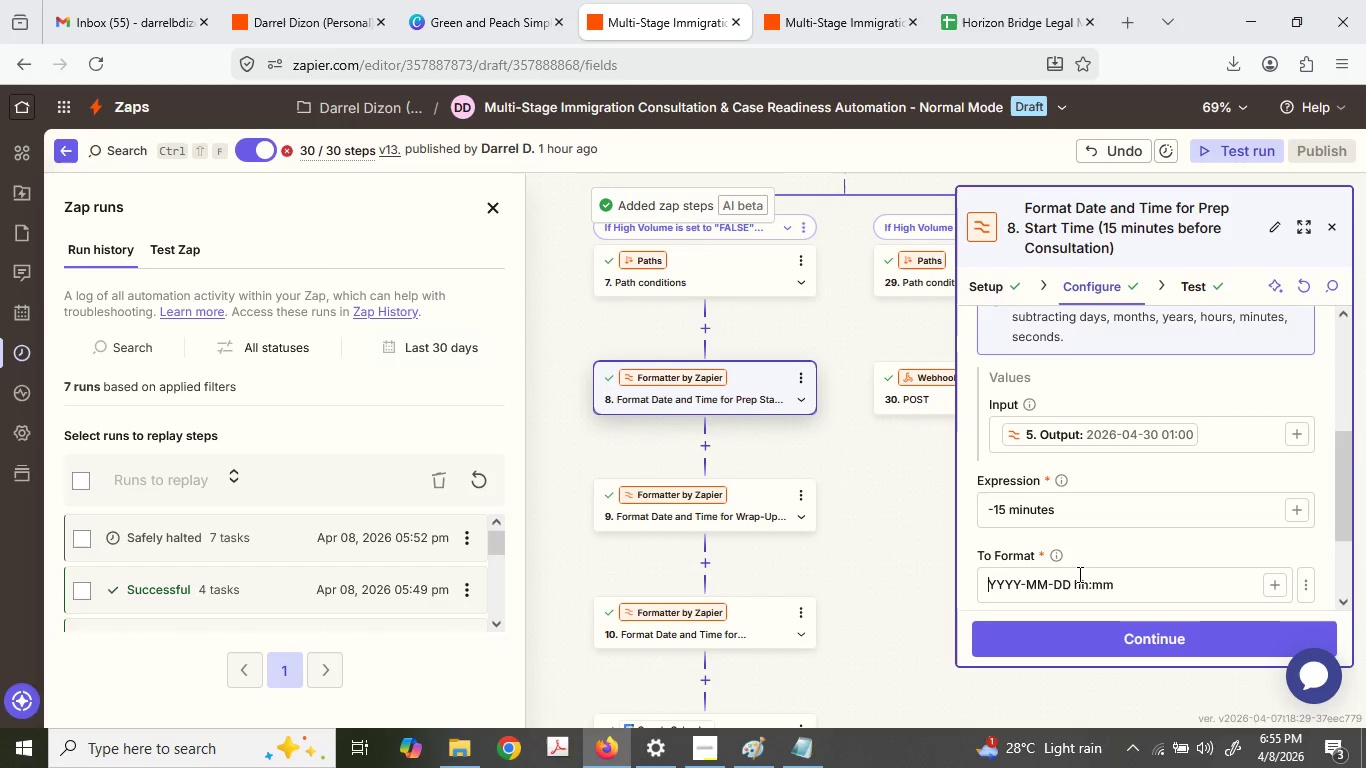 
key(Control+A)
 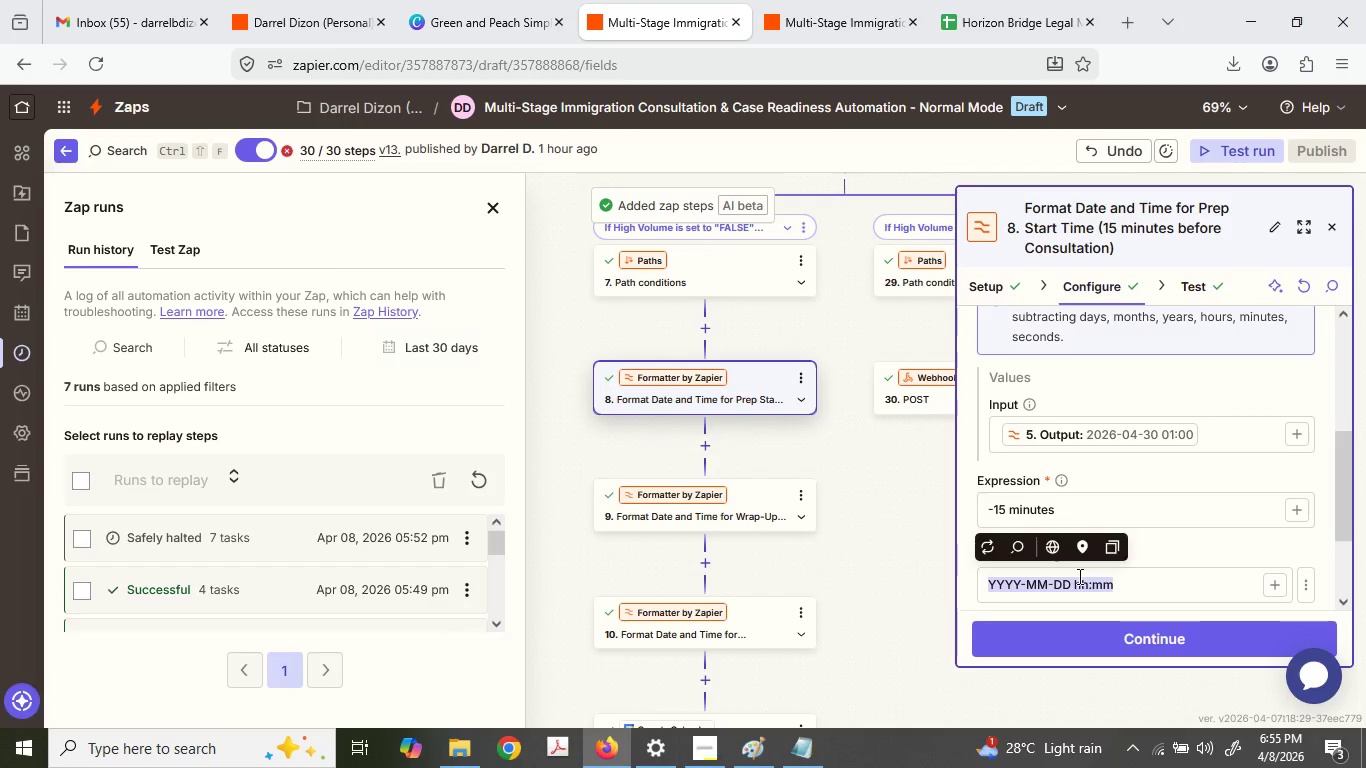 
key(Control+C)
 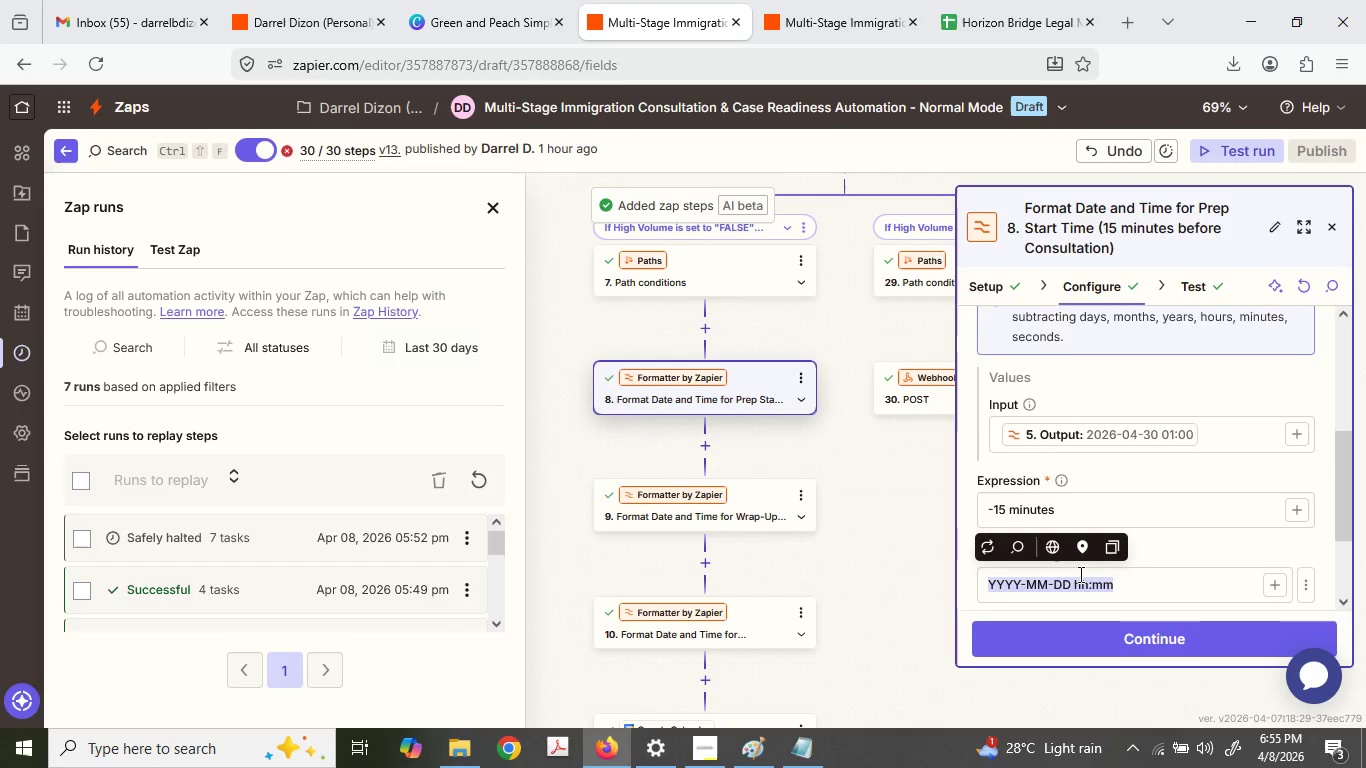 
left_click([521, 0])
 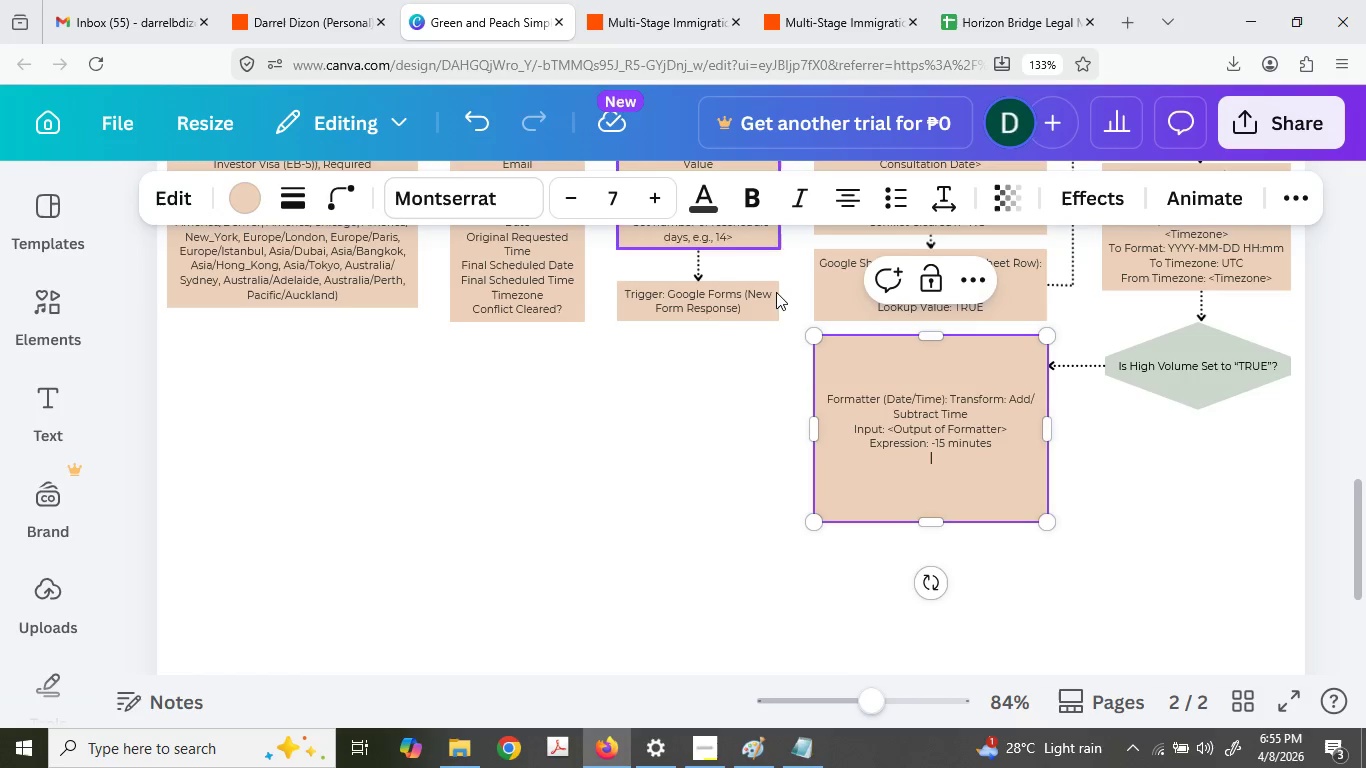 
scroll: coordinate [1079, 573], scroll_direction: down, amount: 3.0
 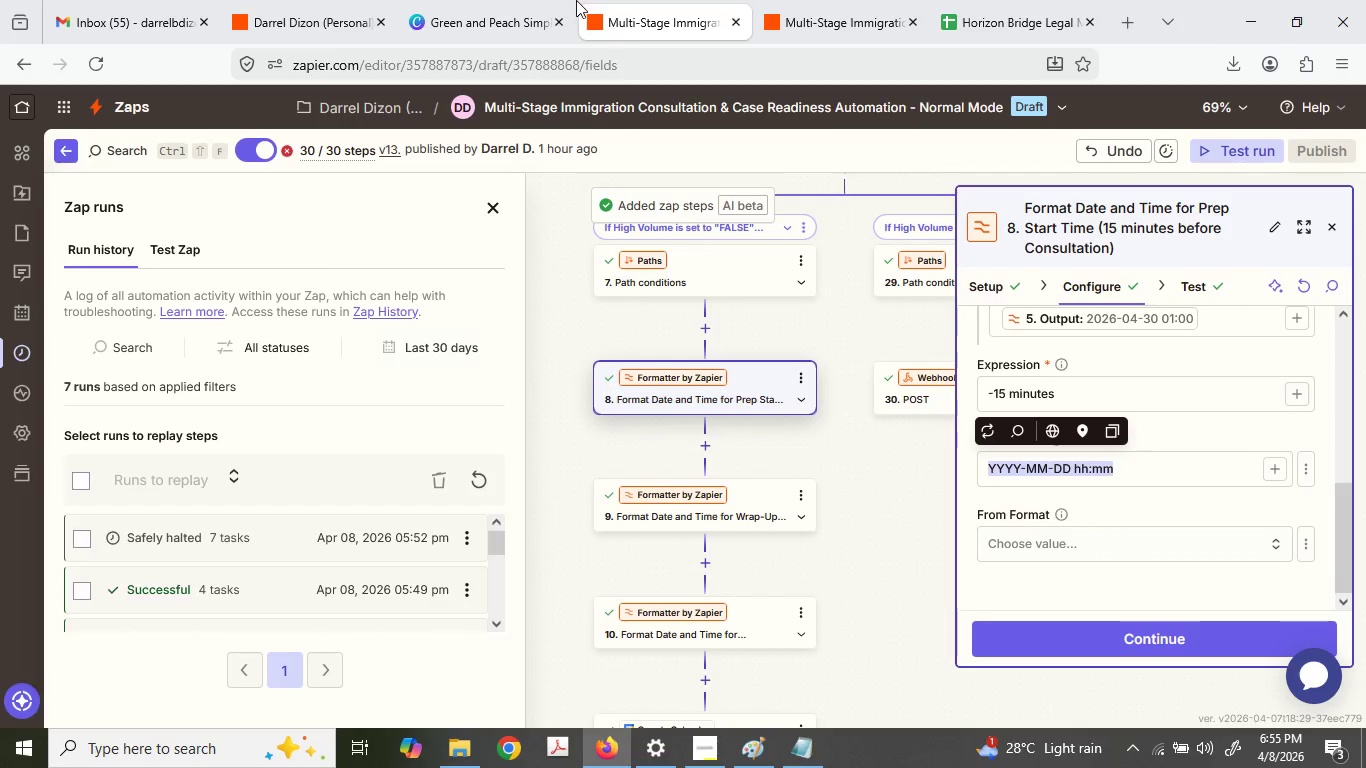 
key(Control+ControlLeft)
 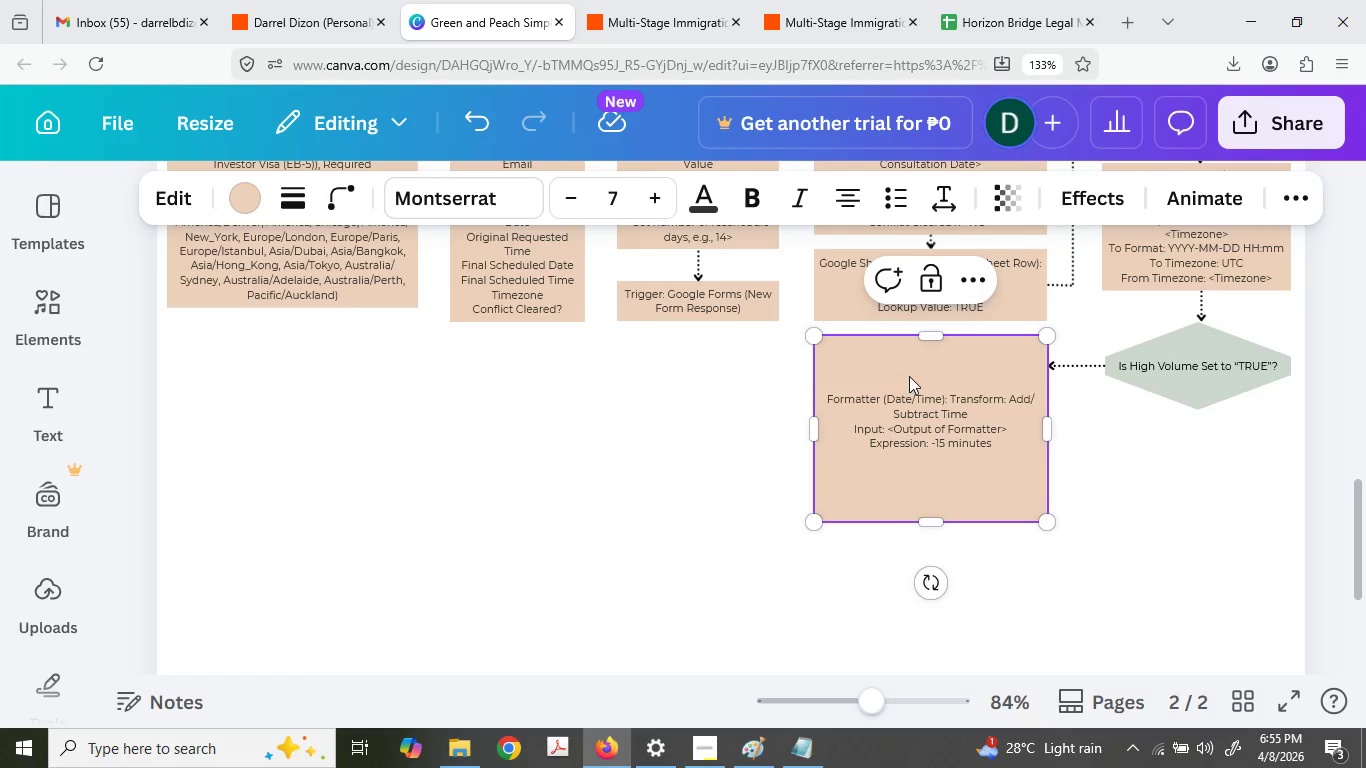 
type(Format: )
 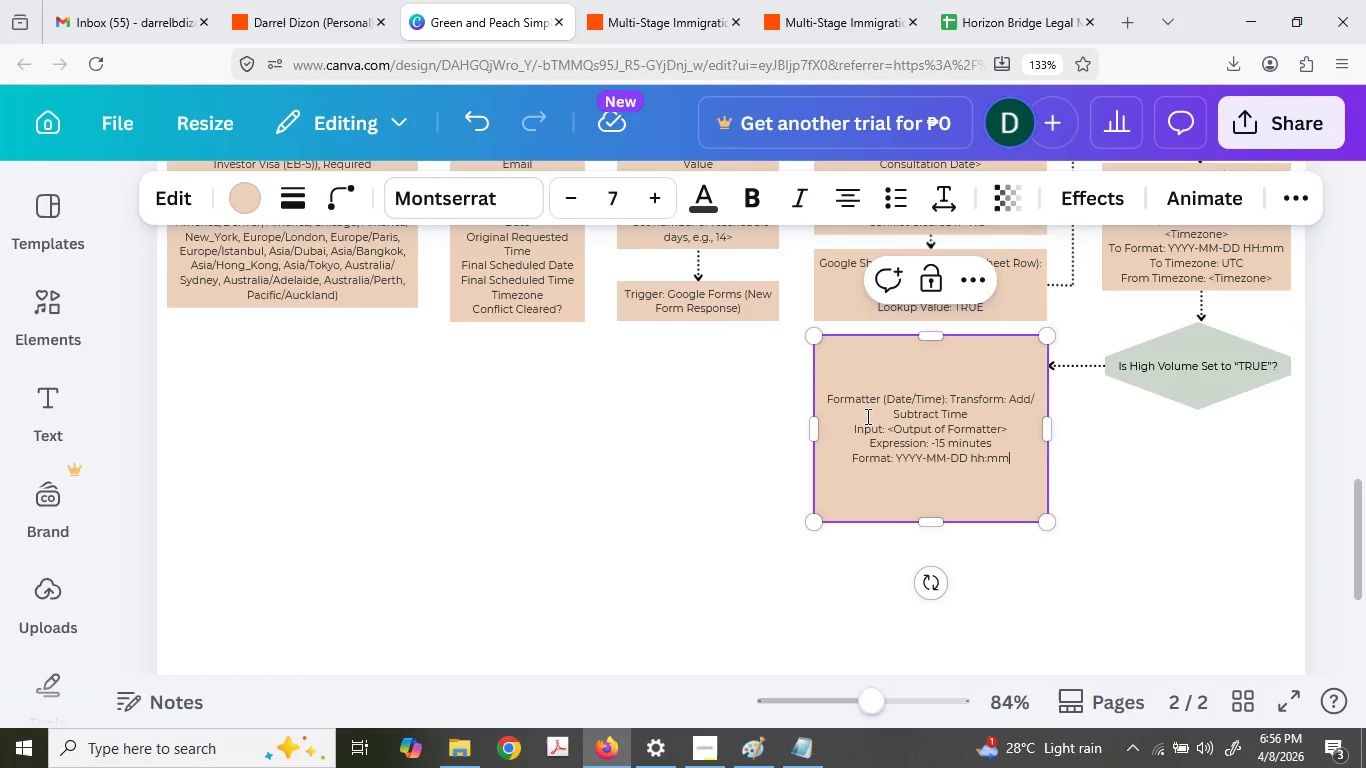 
 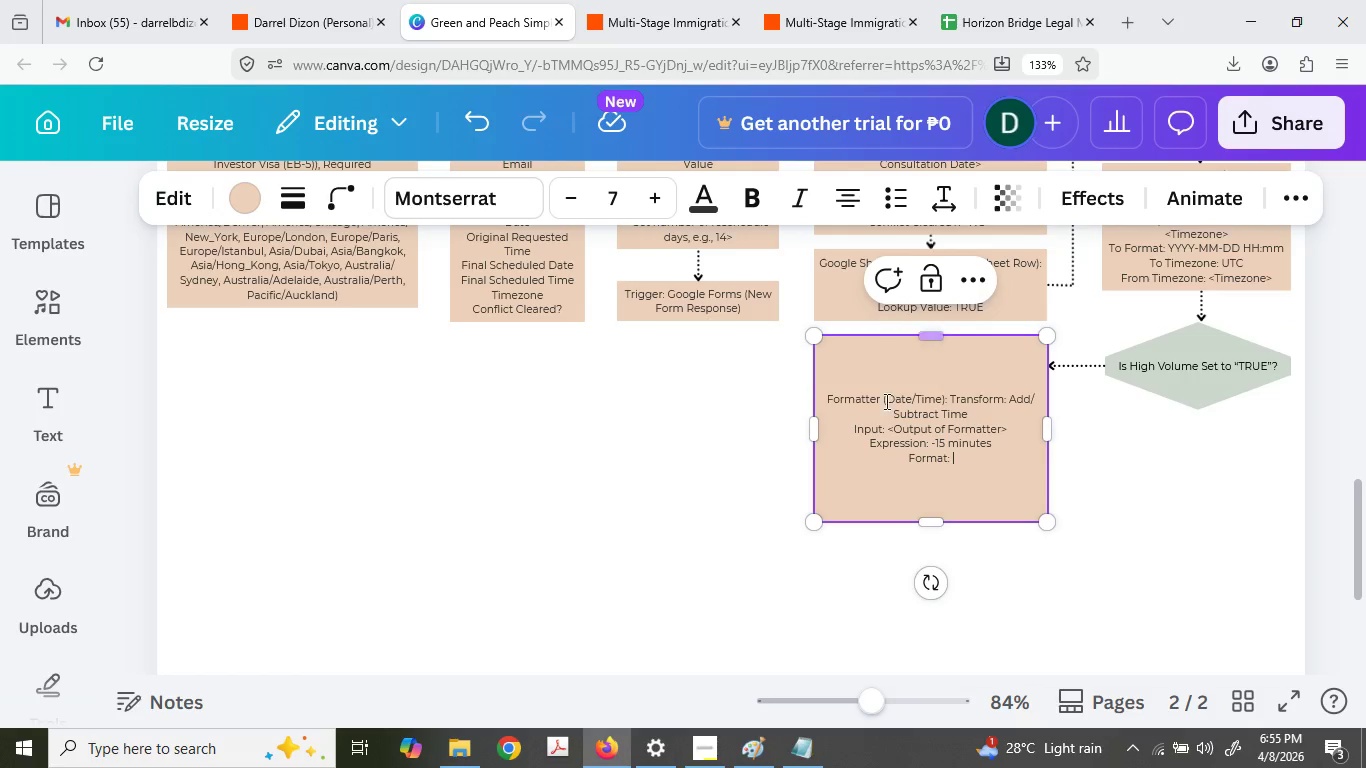 
key(Control+ControlLeft)
 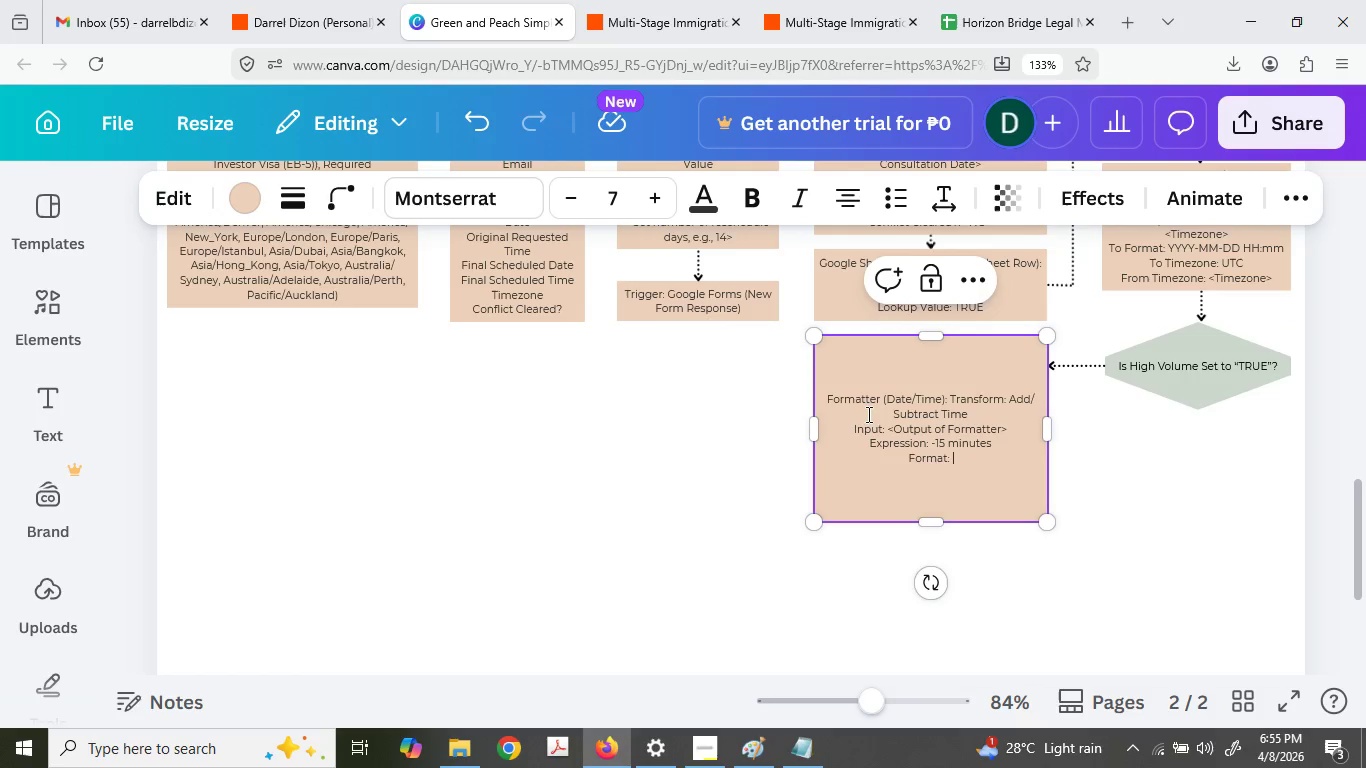 
key(Control+V)
 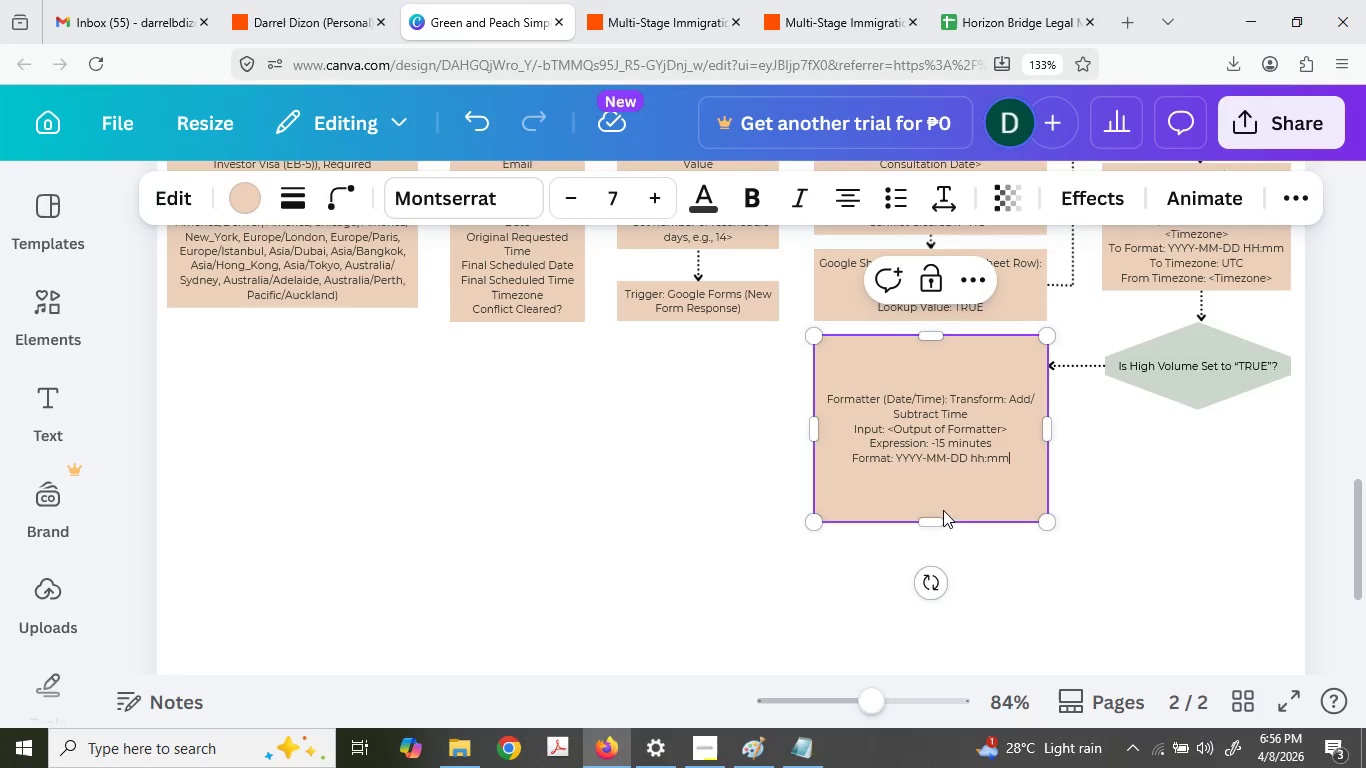 
left_click_drag(start_coordinate=[940, 518], to_coordinate=[944, 372])
 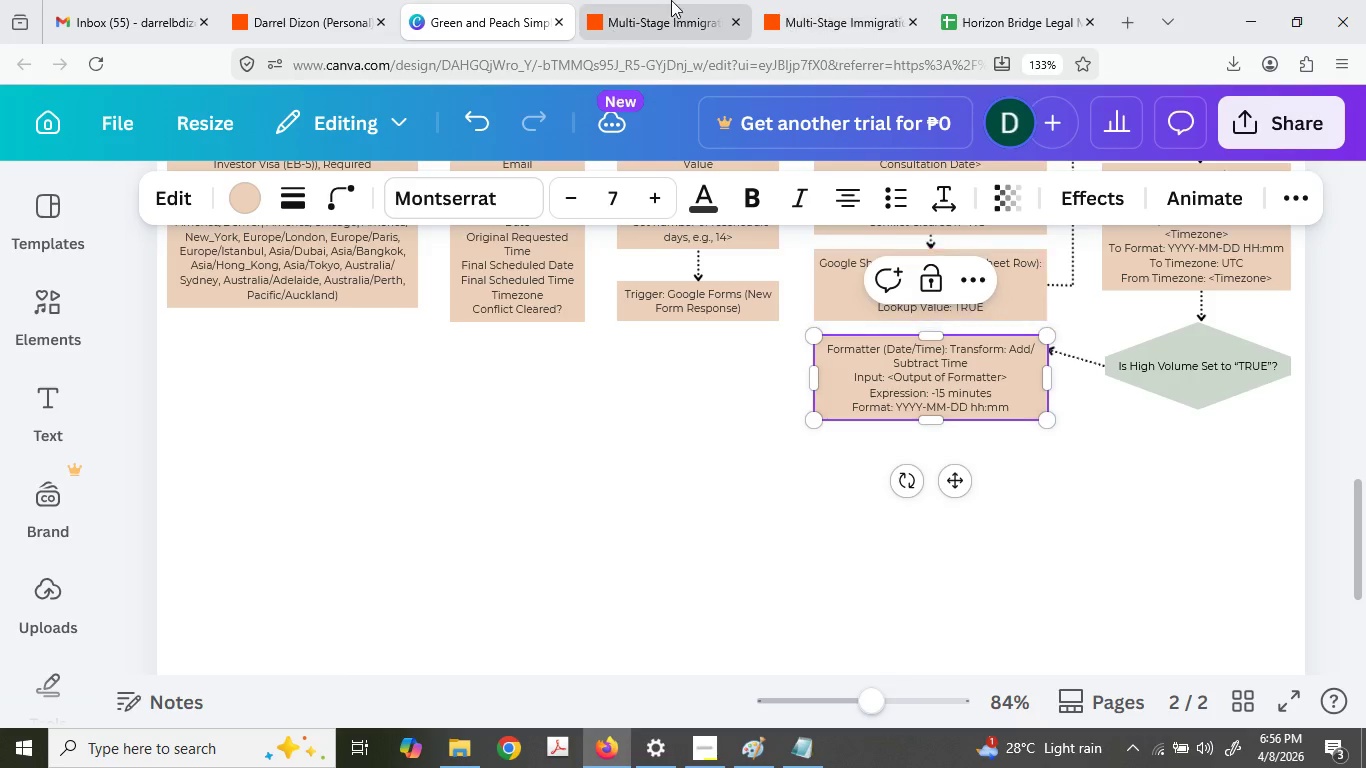 
left_click([668, 0])
 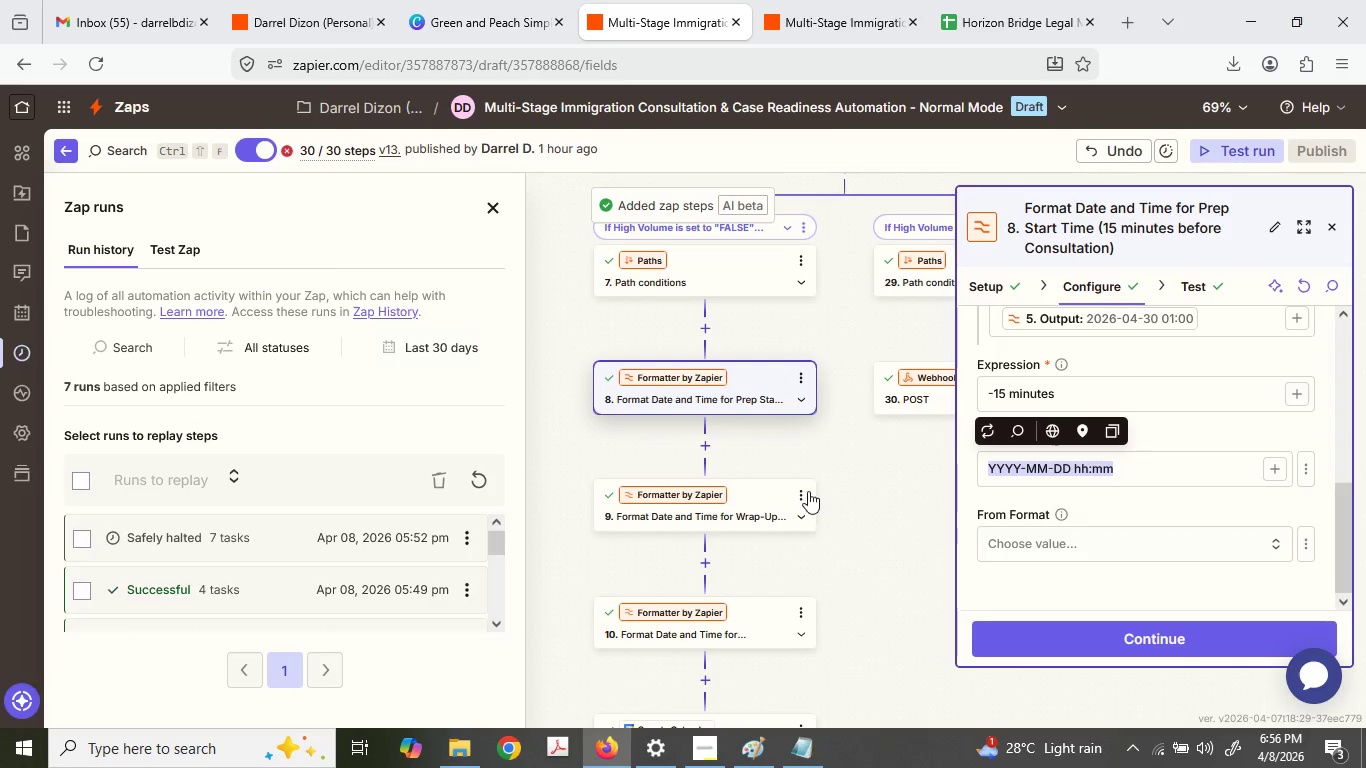 
left_click([777, 503])
 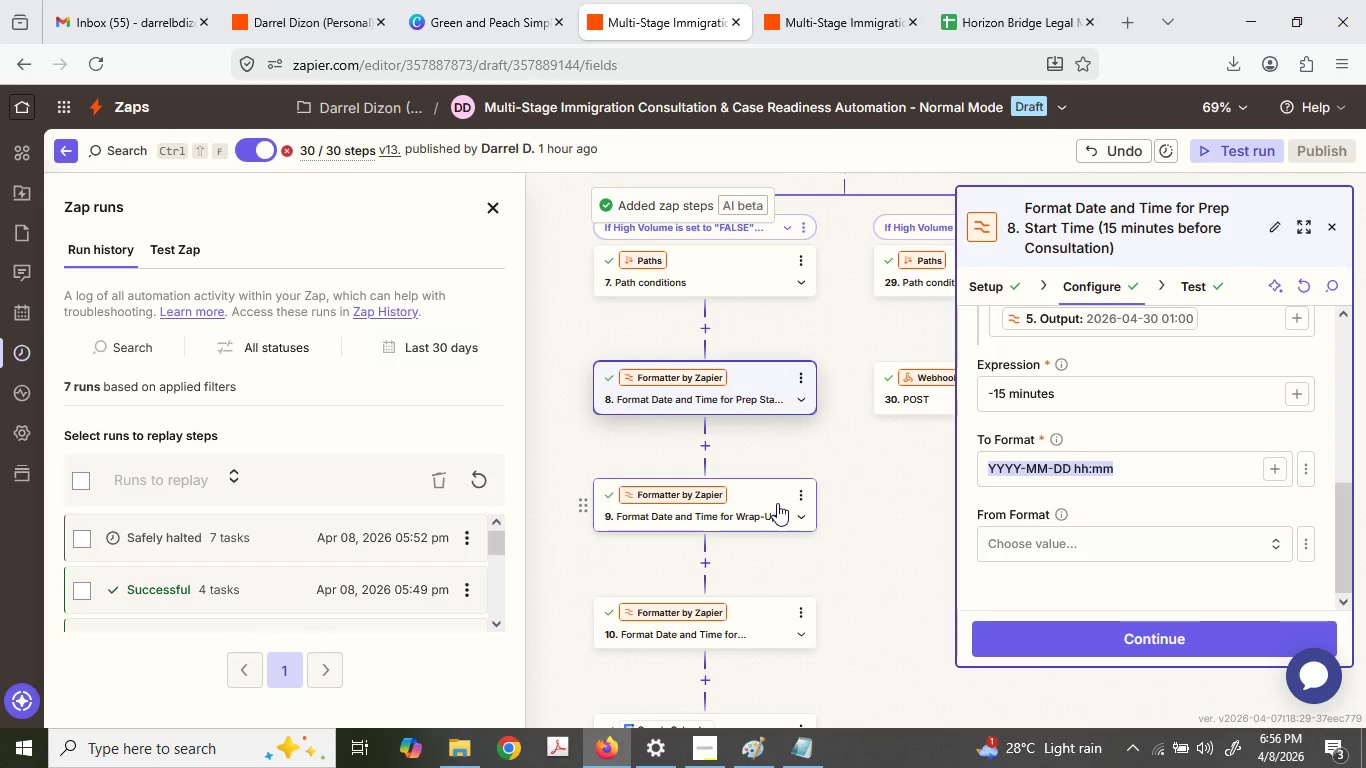 
left_click([777, 503])
 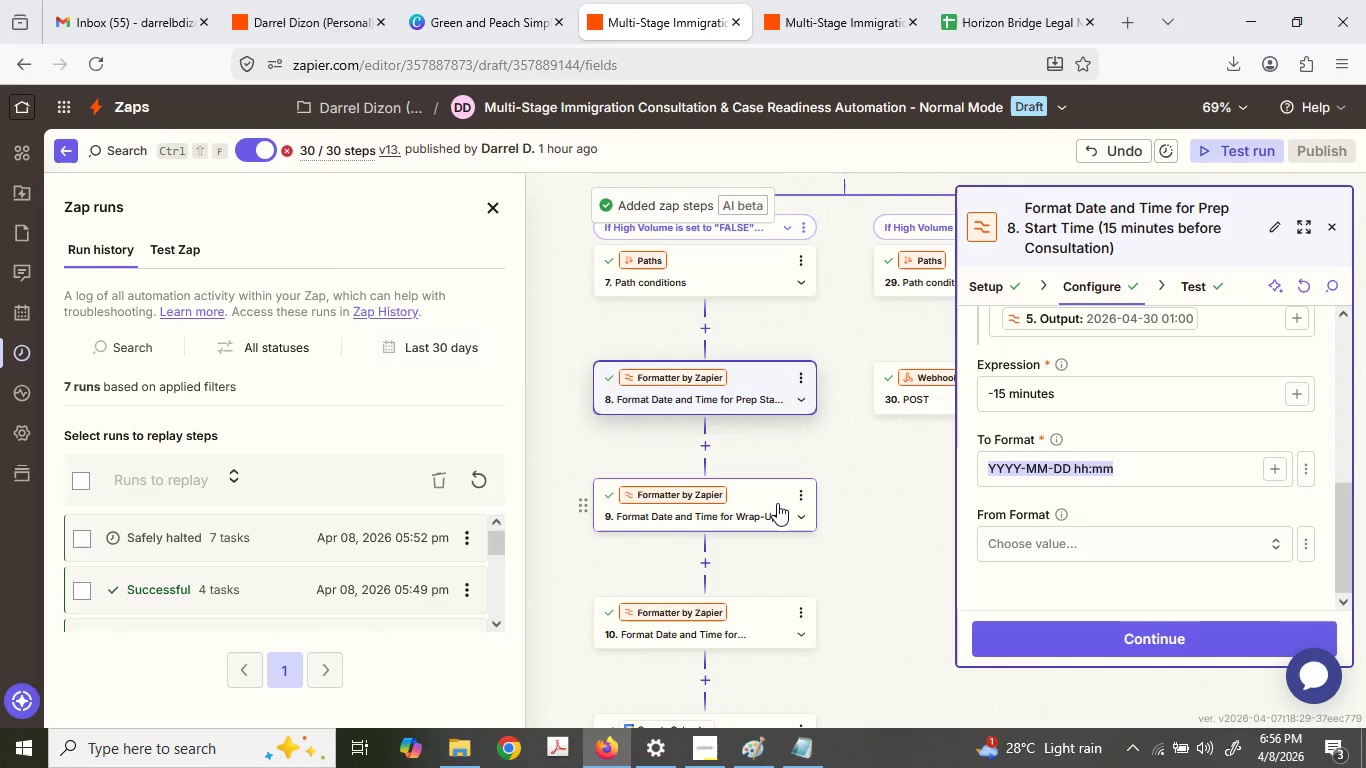 
left_click([777, 503])
 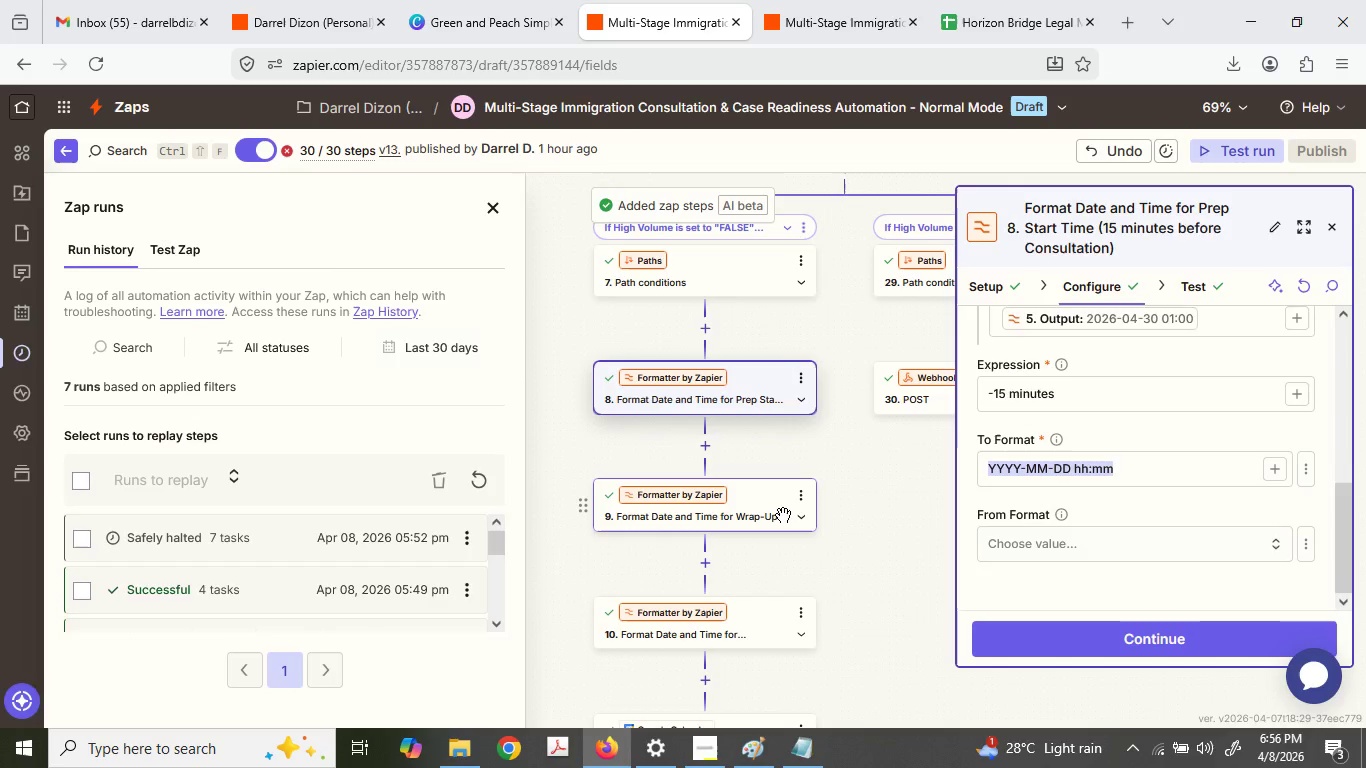 
left_click([772, 498])
 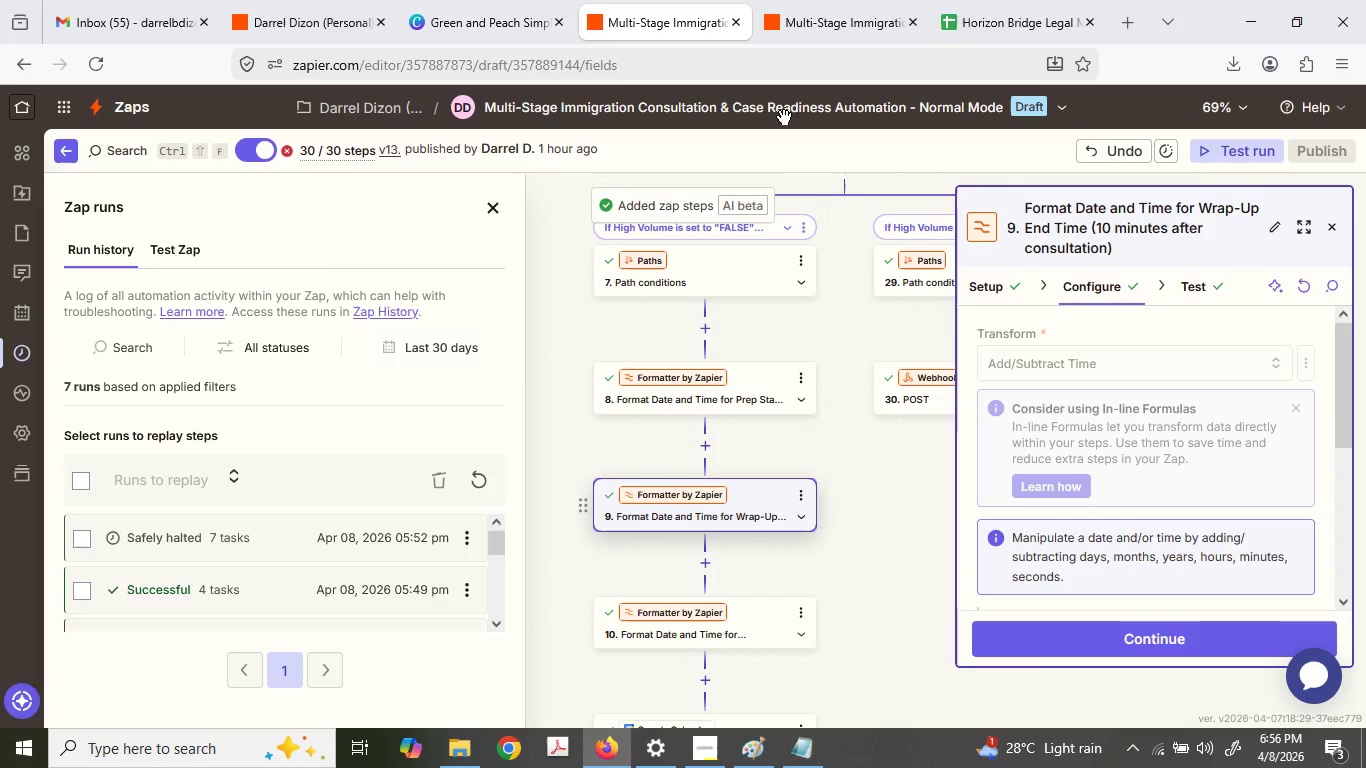 
left_click([809, 0])
 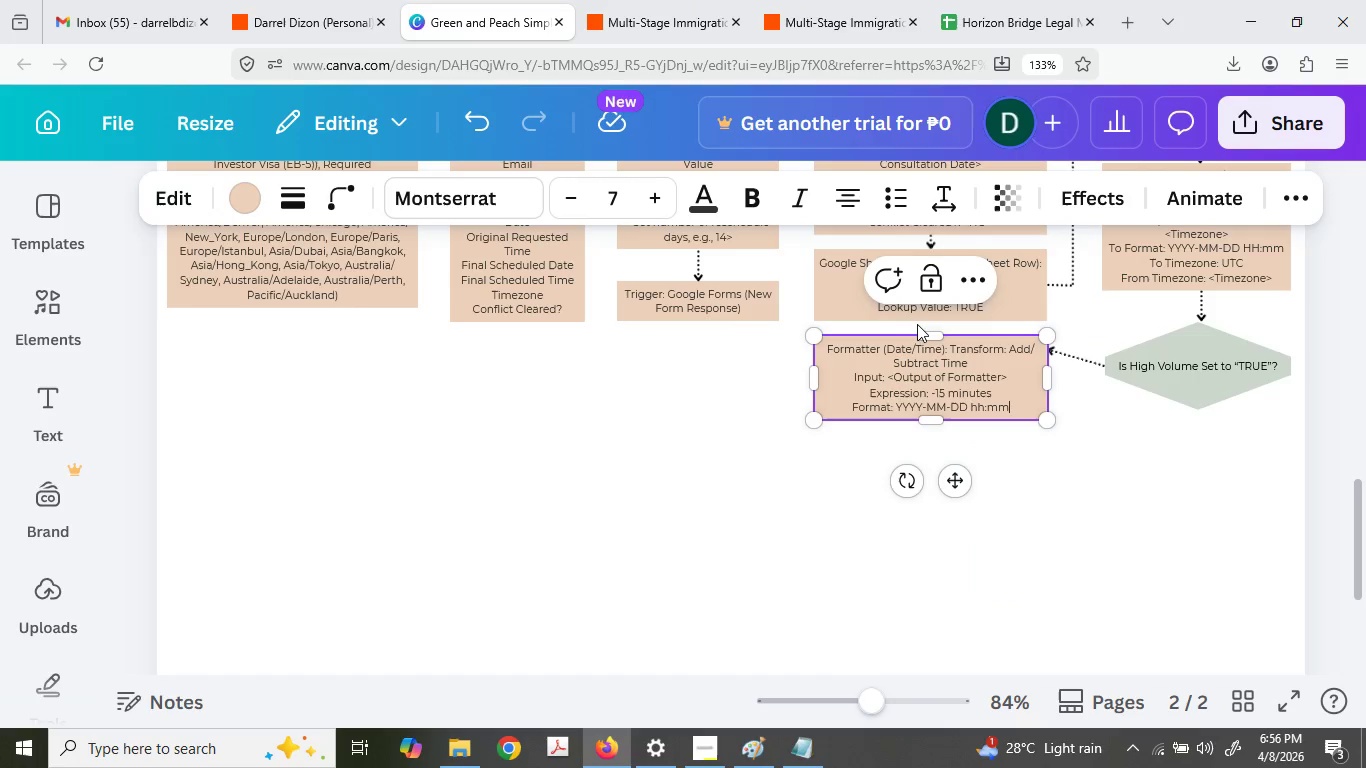 
double_click([933, 354])
 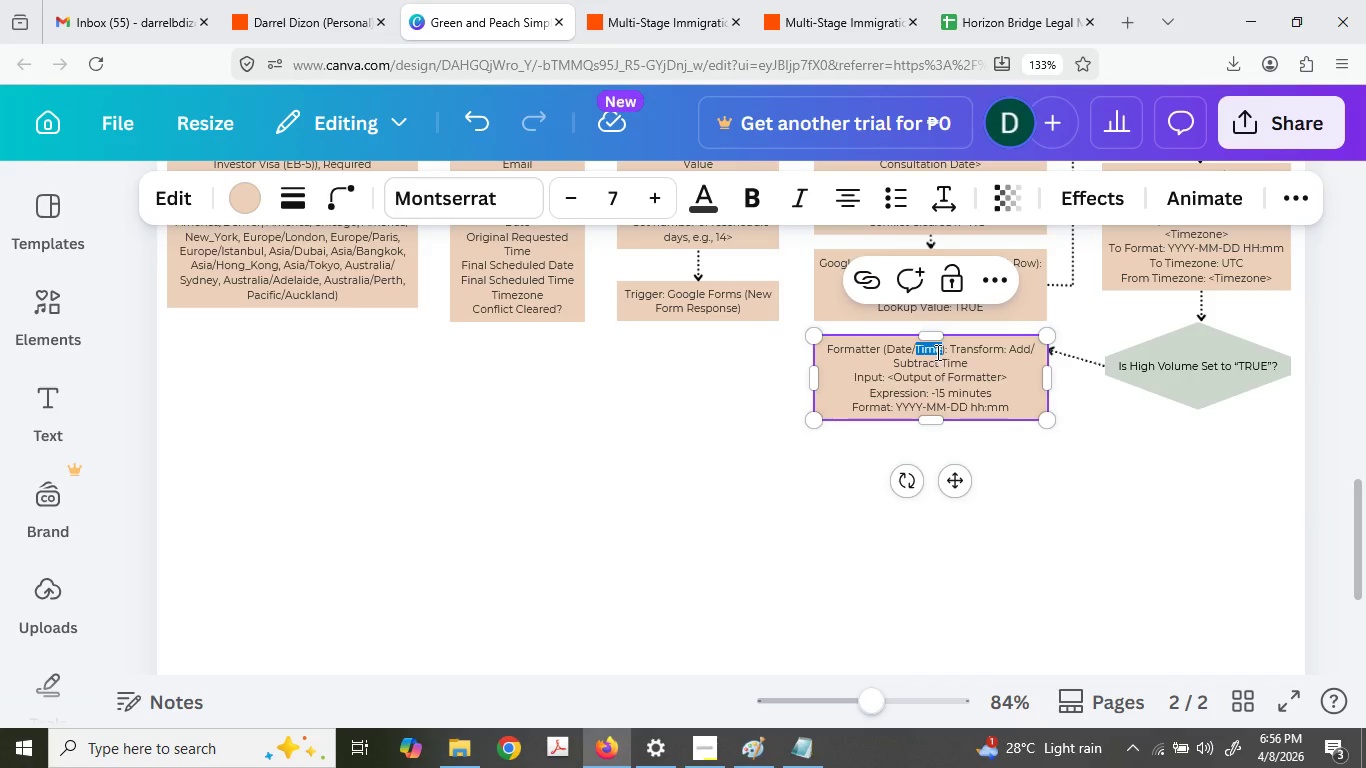 
left_click([938, 351])
 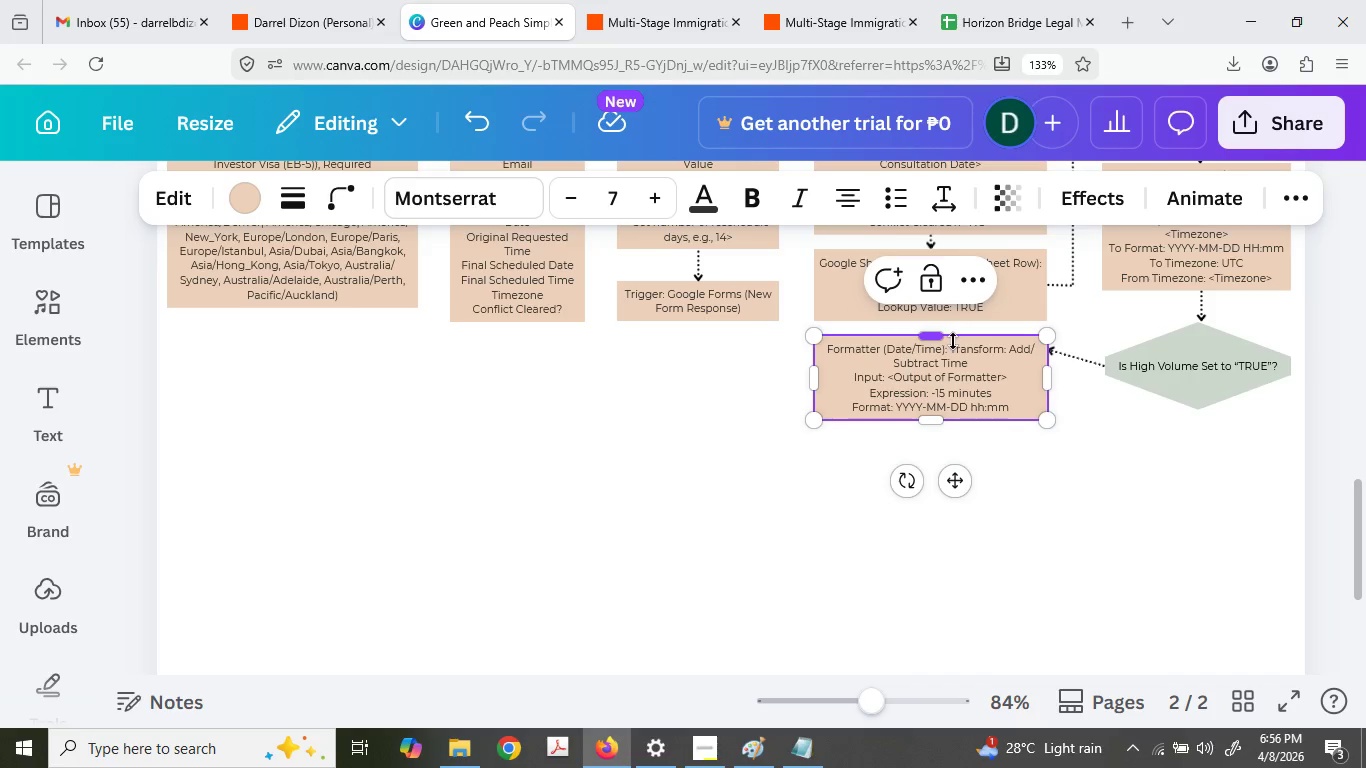 
key(ArrowRight)
 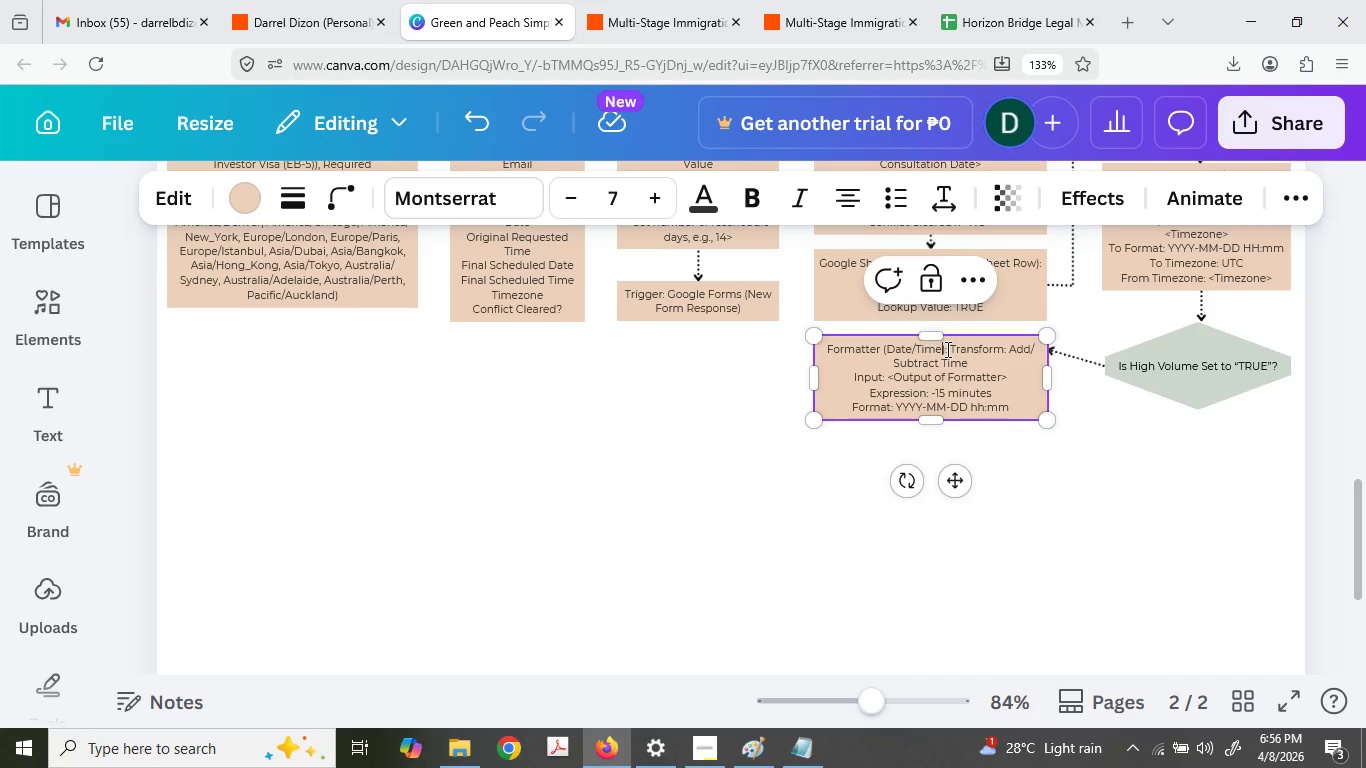 
type( for Pr)
 